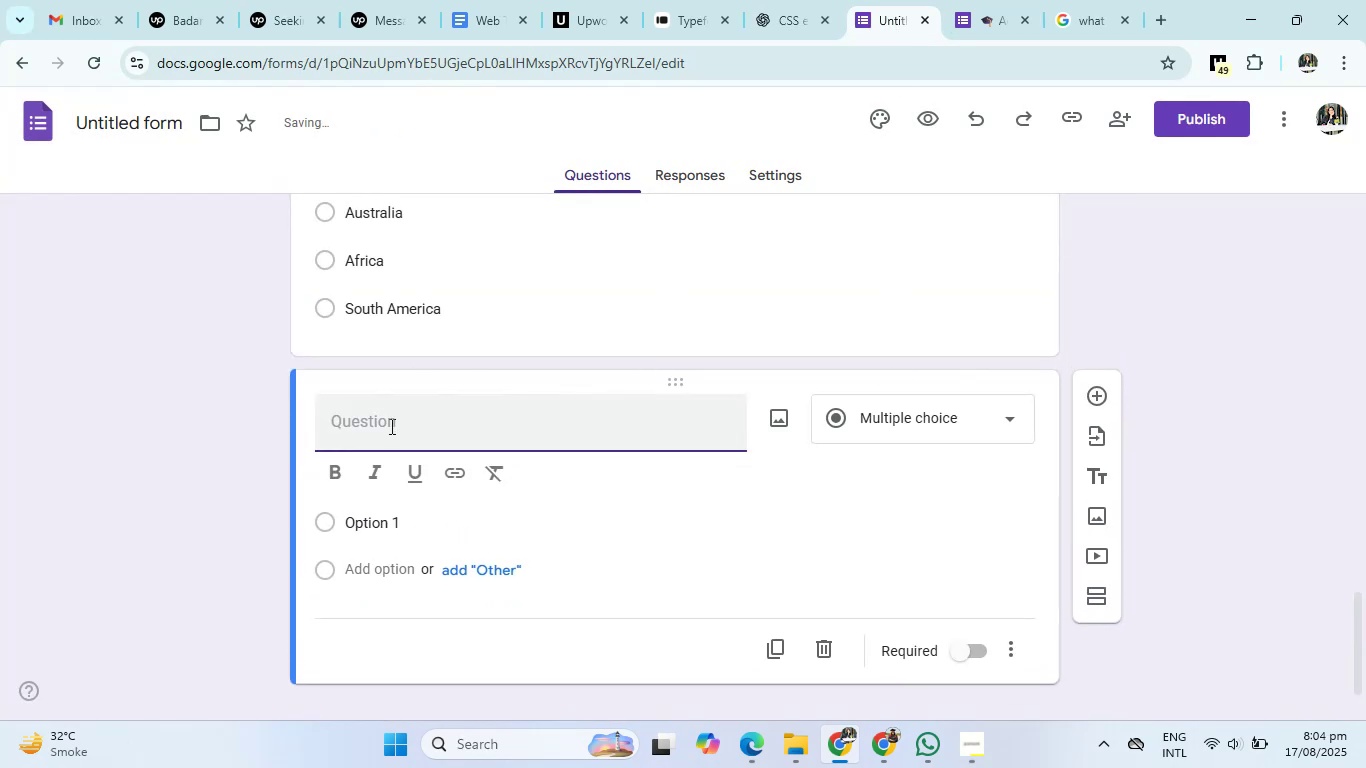 
key(Control+V)
 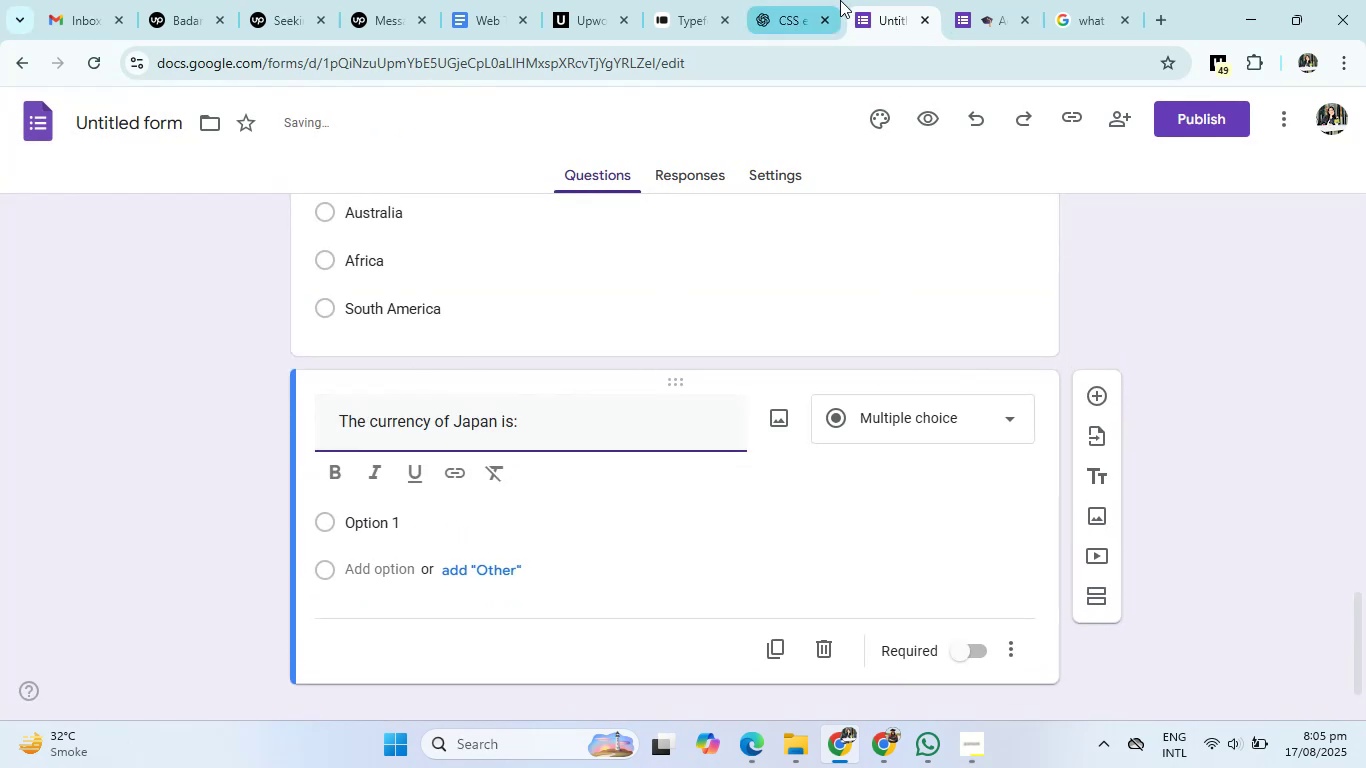 
left_click([776, 3])
 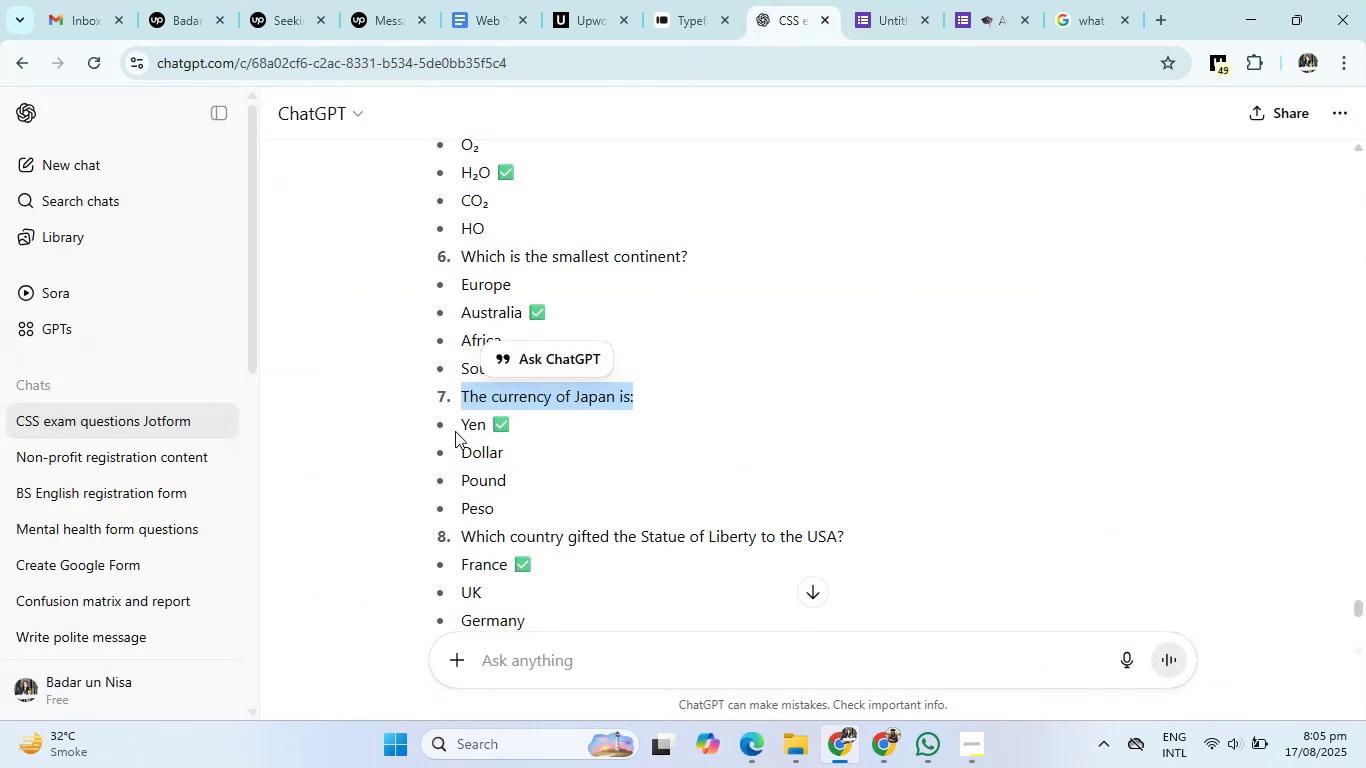 
left_click_drag(start_coordinate=[460, 426], to_coordinate=[499, 504])
 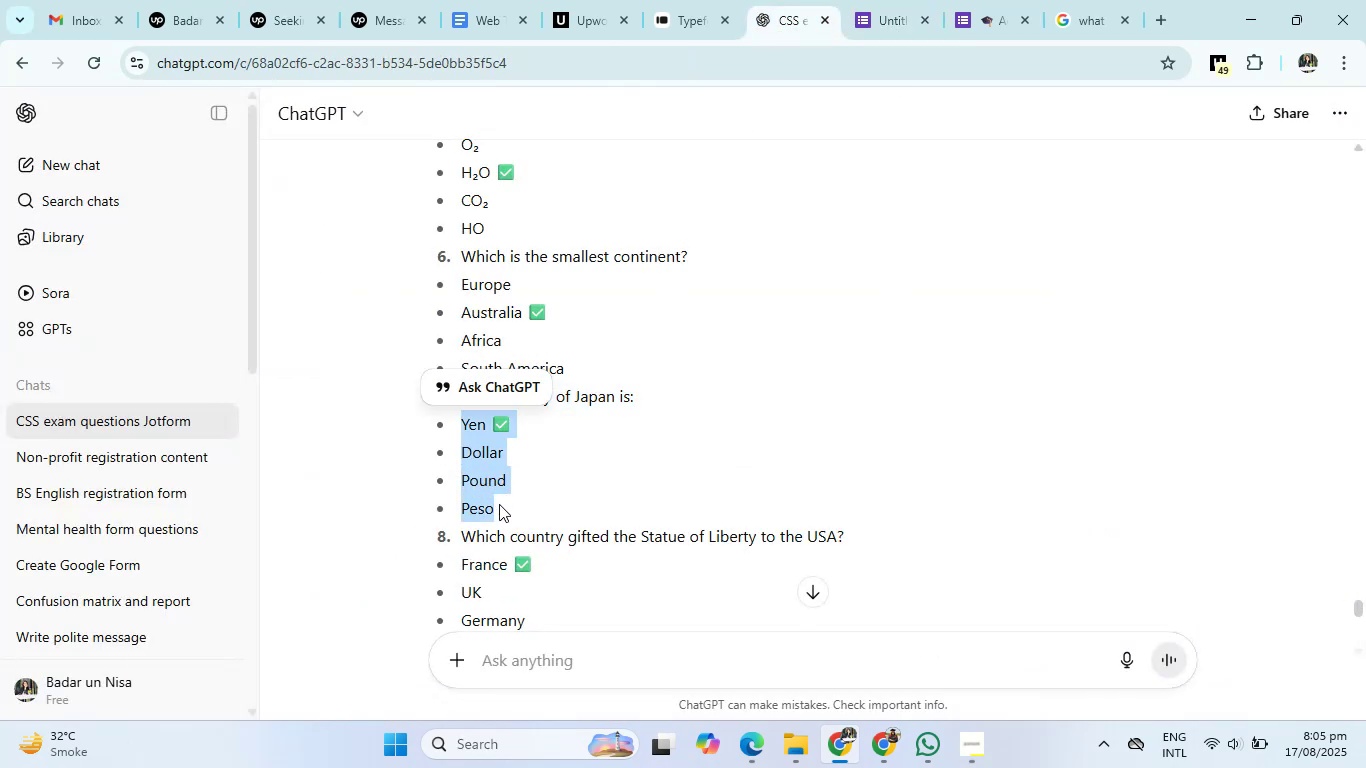 
key(Control+C)
 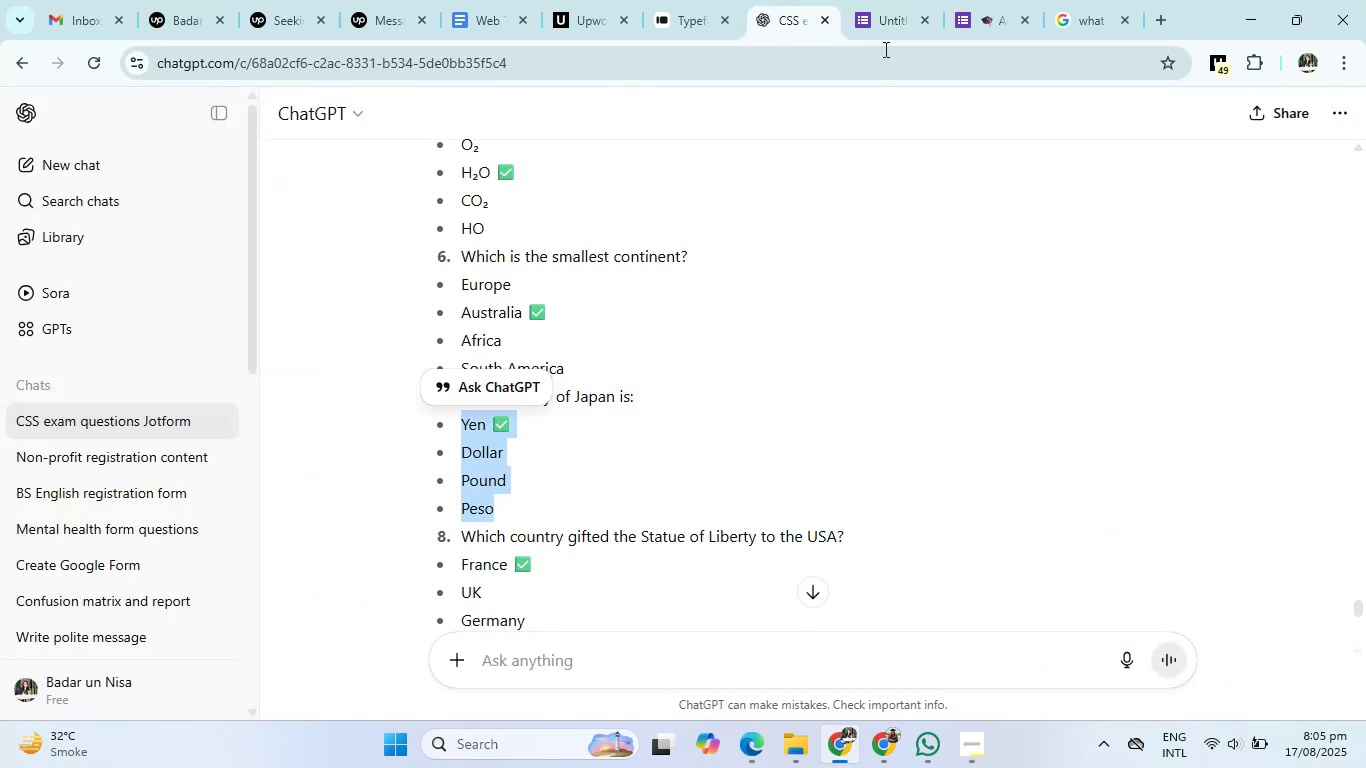 
left_click([884, 19])
 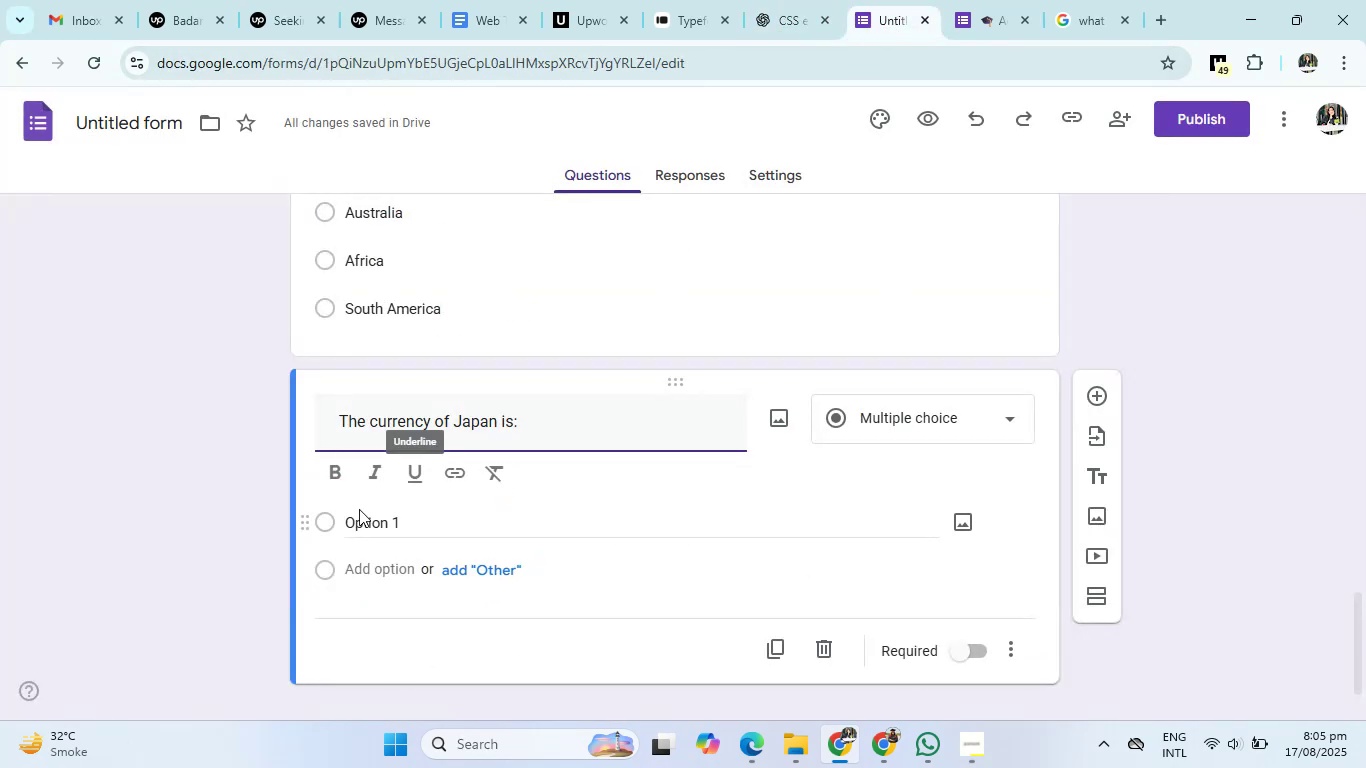 
left_click([359, 522])
 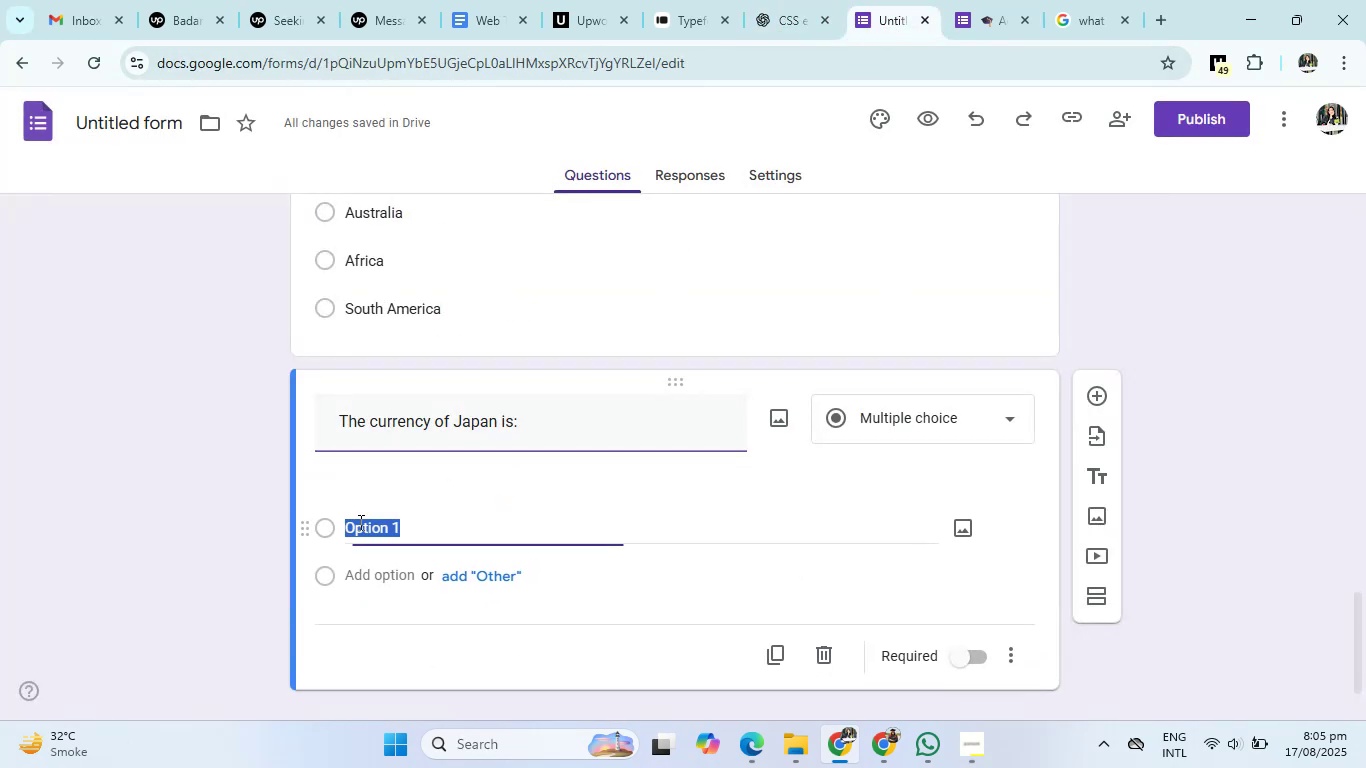 
key(Control+V)
 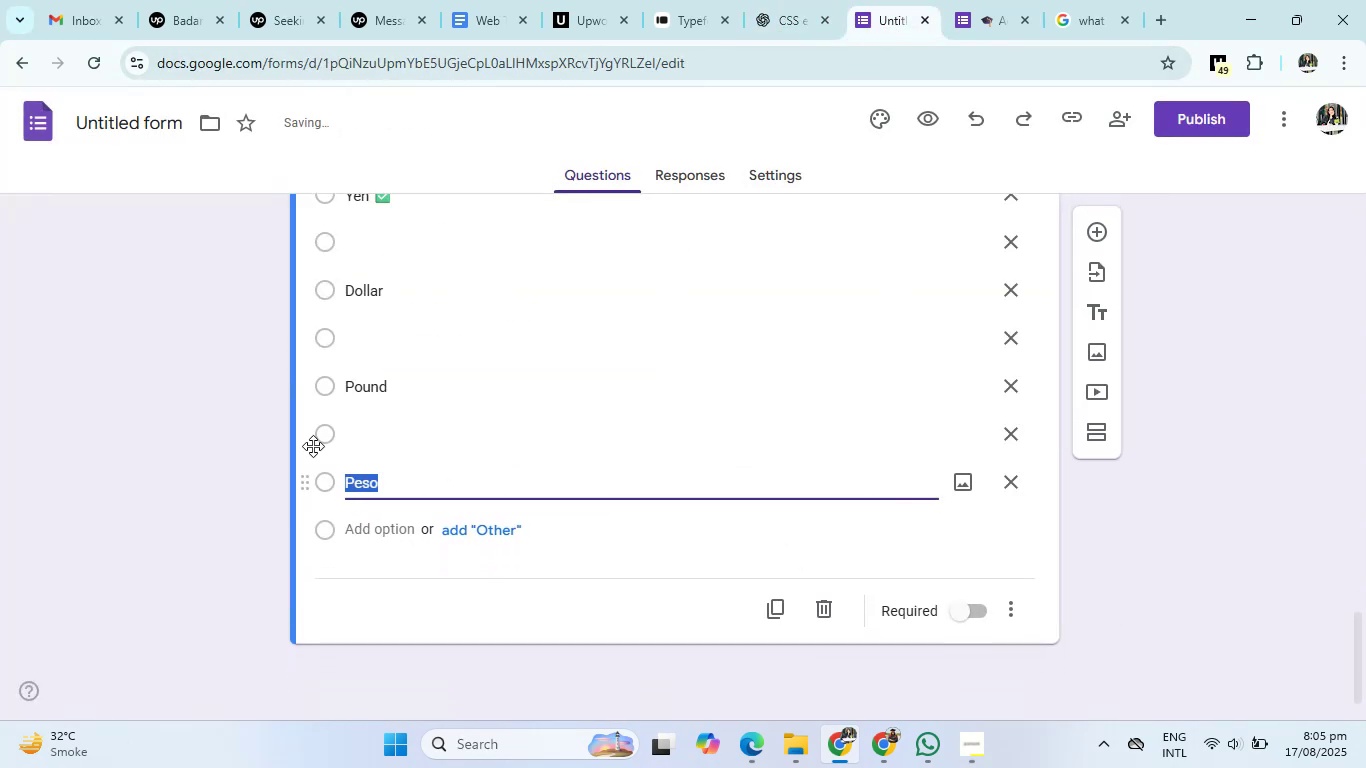 
scroll: coordinate [499, 390], scroll_direction: up, amount: 1.0
 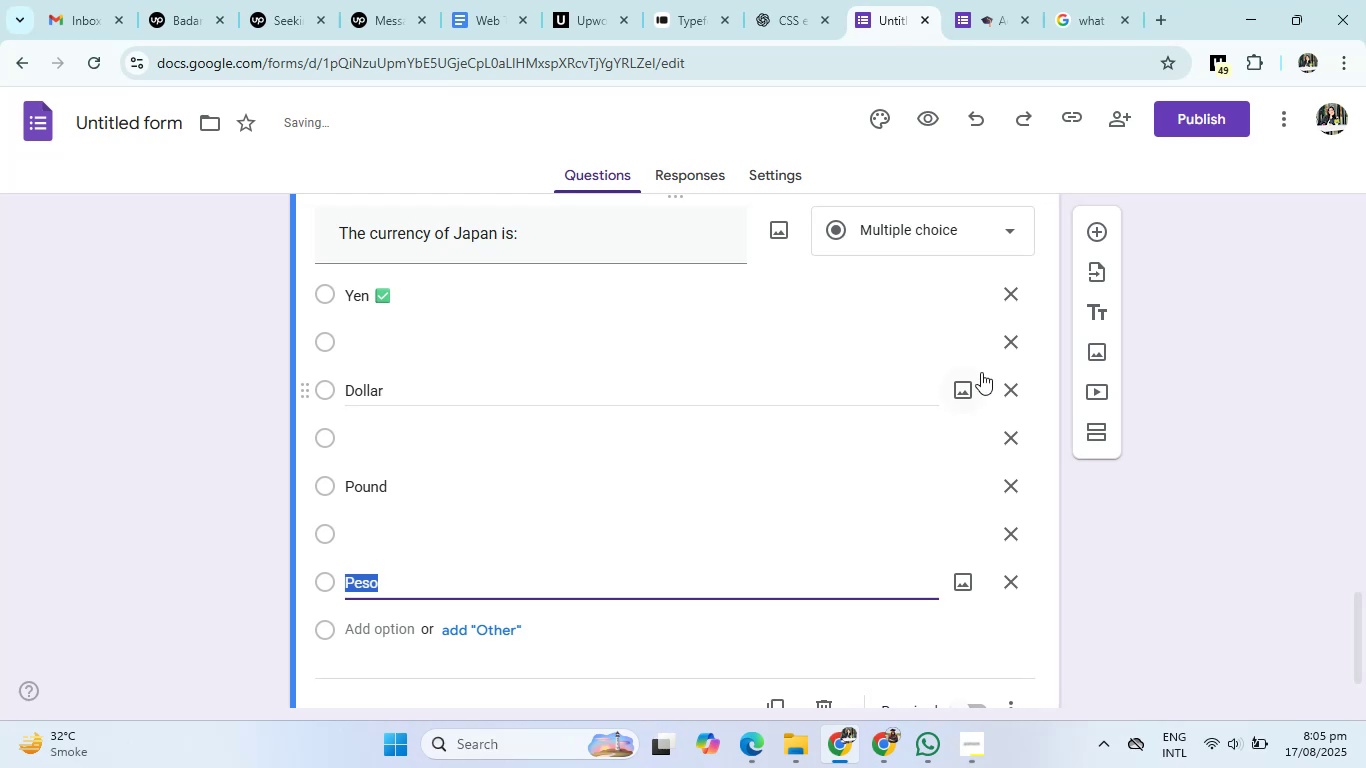 
left_click([1016, 339])
 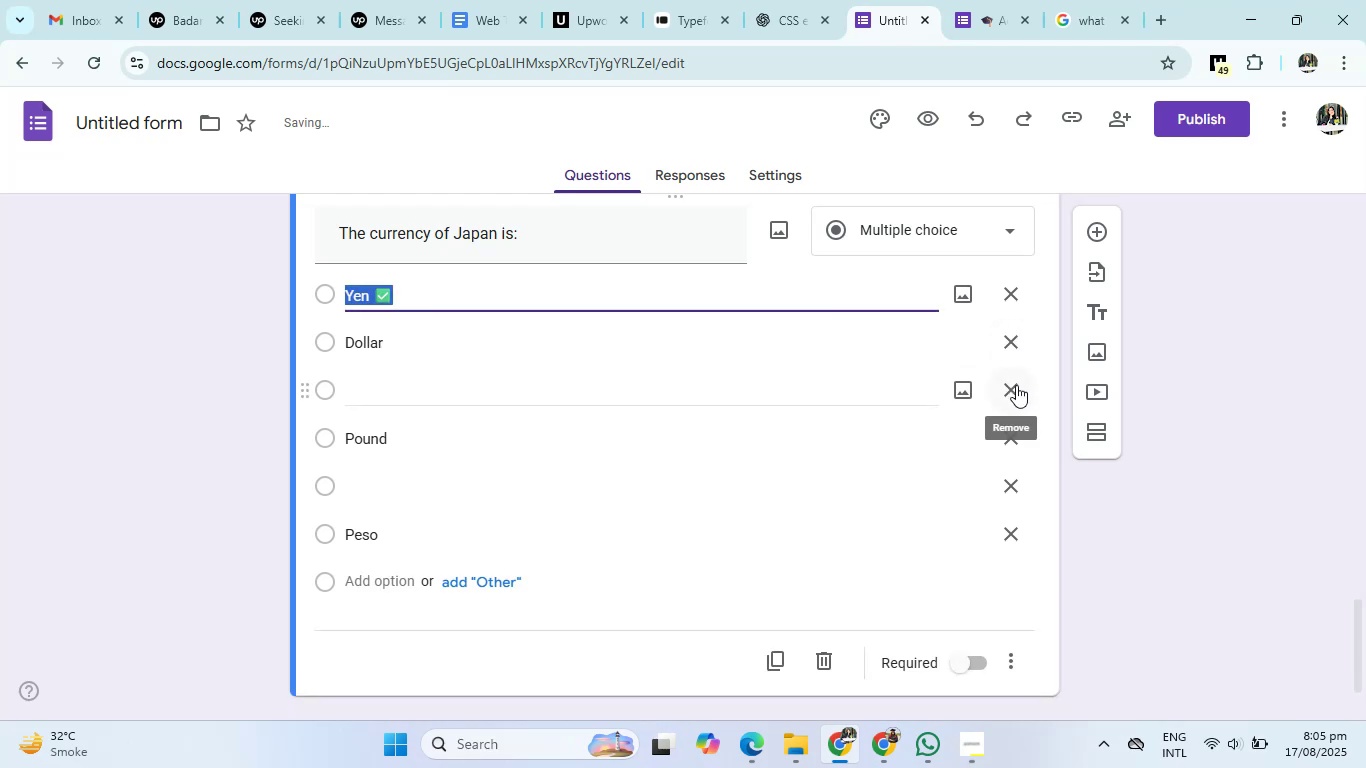 
left_click([1016, 386])
 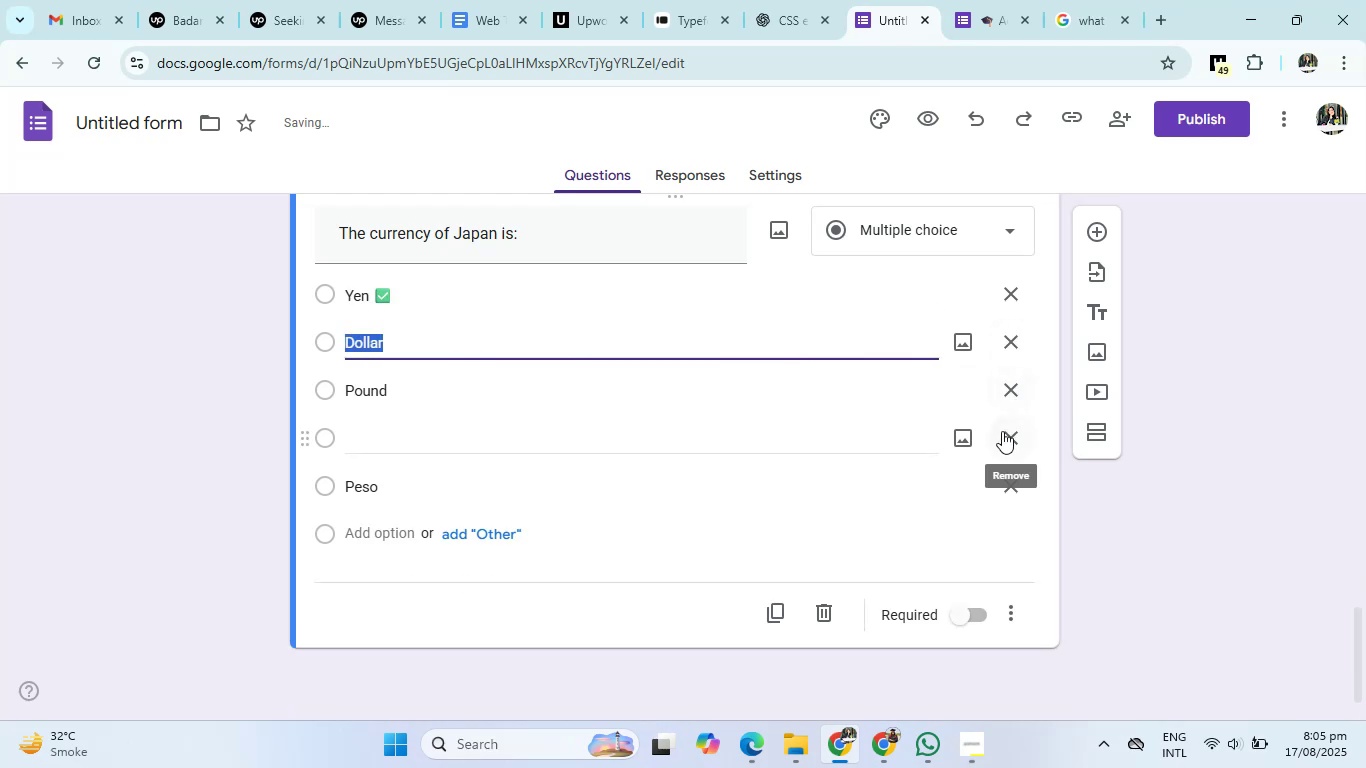 
left_click([1002, 434])
 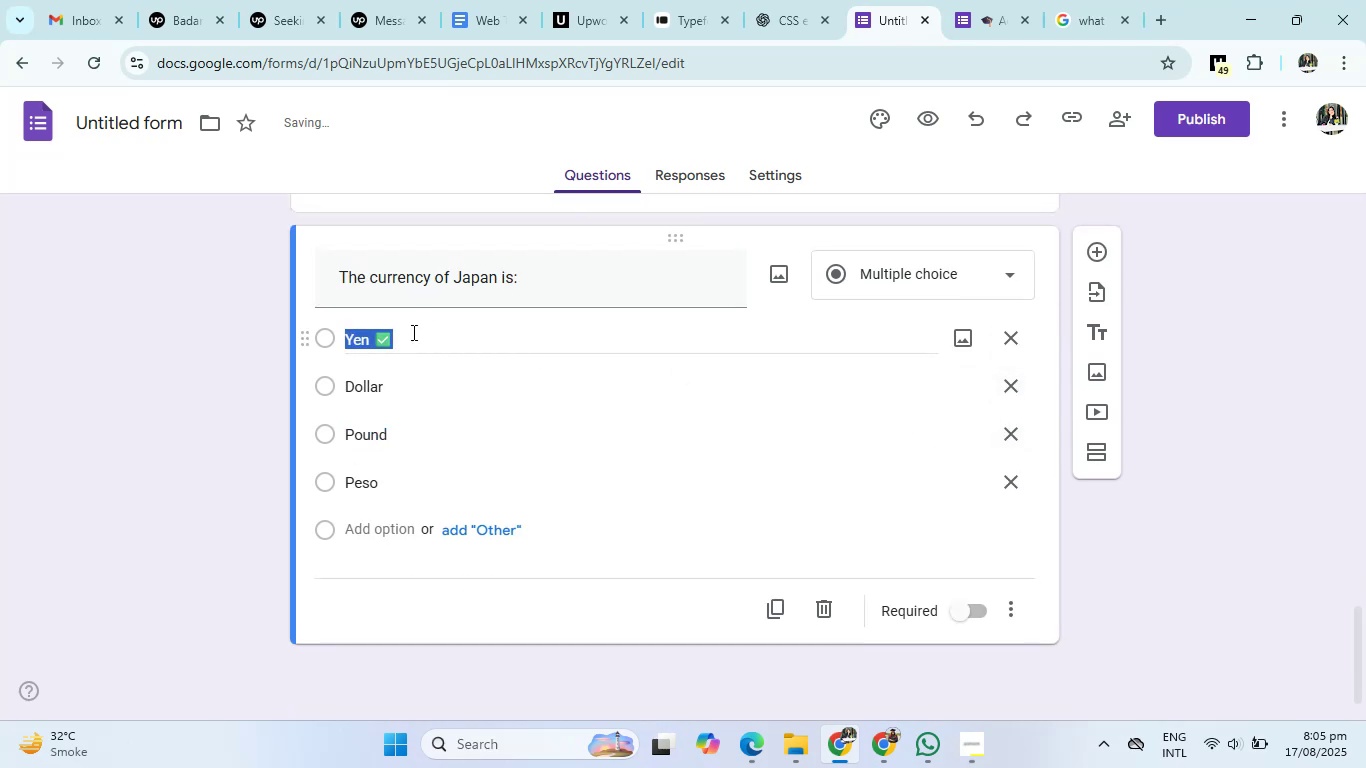 
double_click([502, 339])
 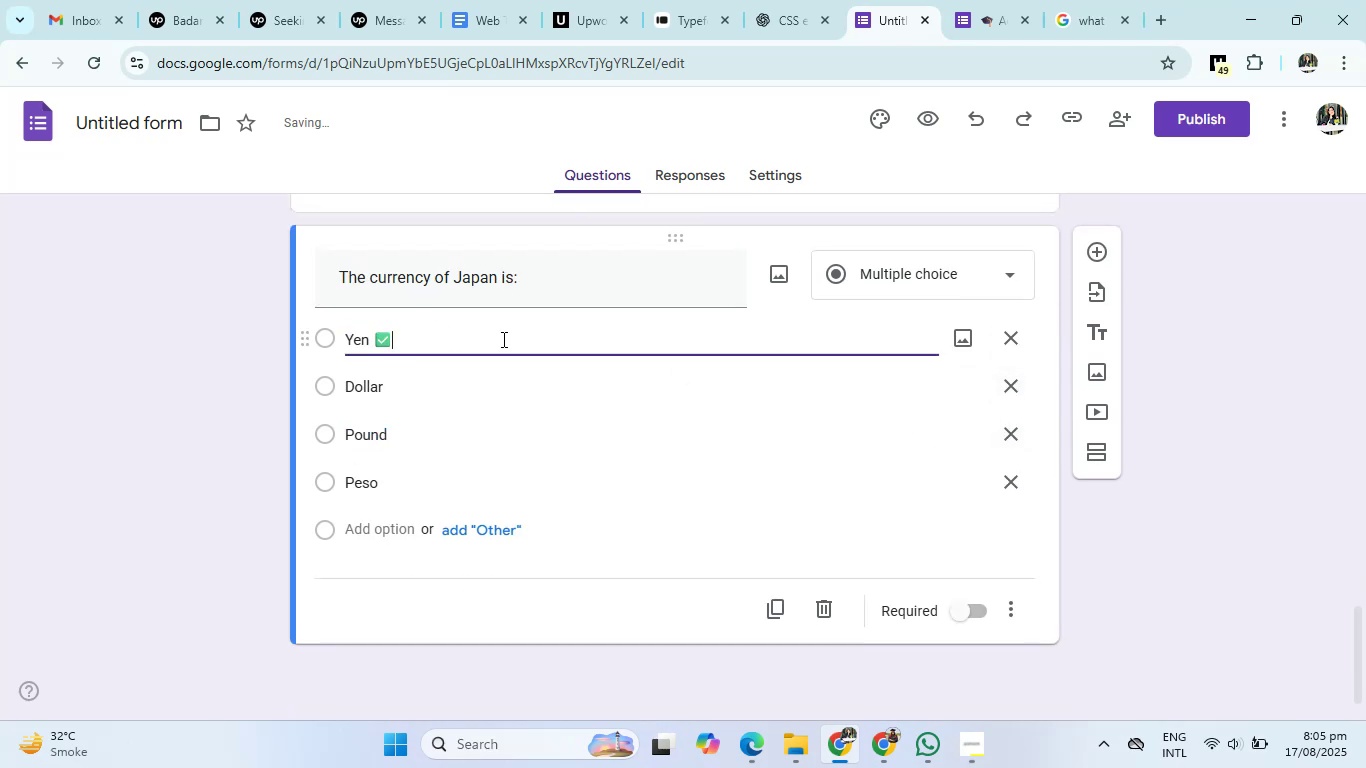 
key(Backspace)
 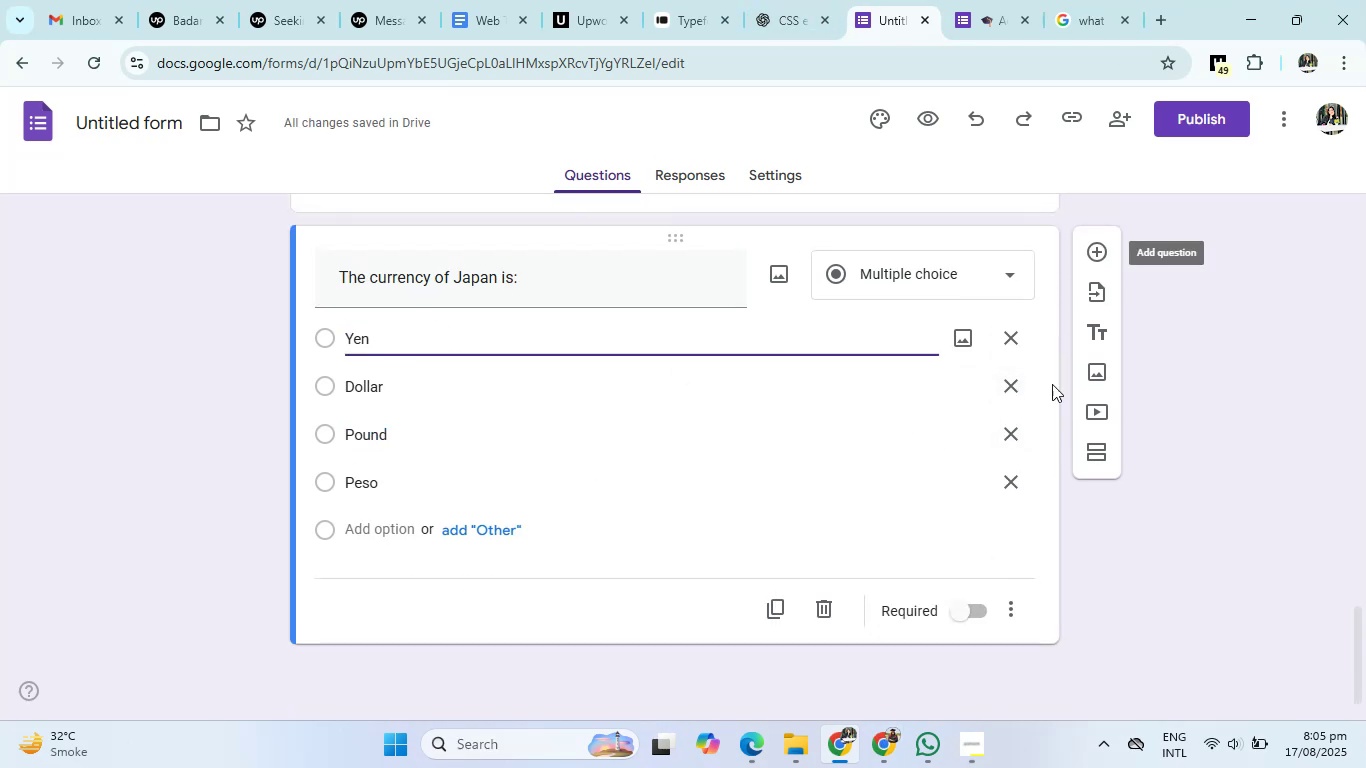 
left_click([792, 0])
 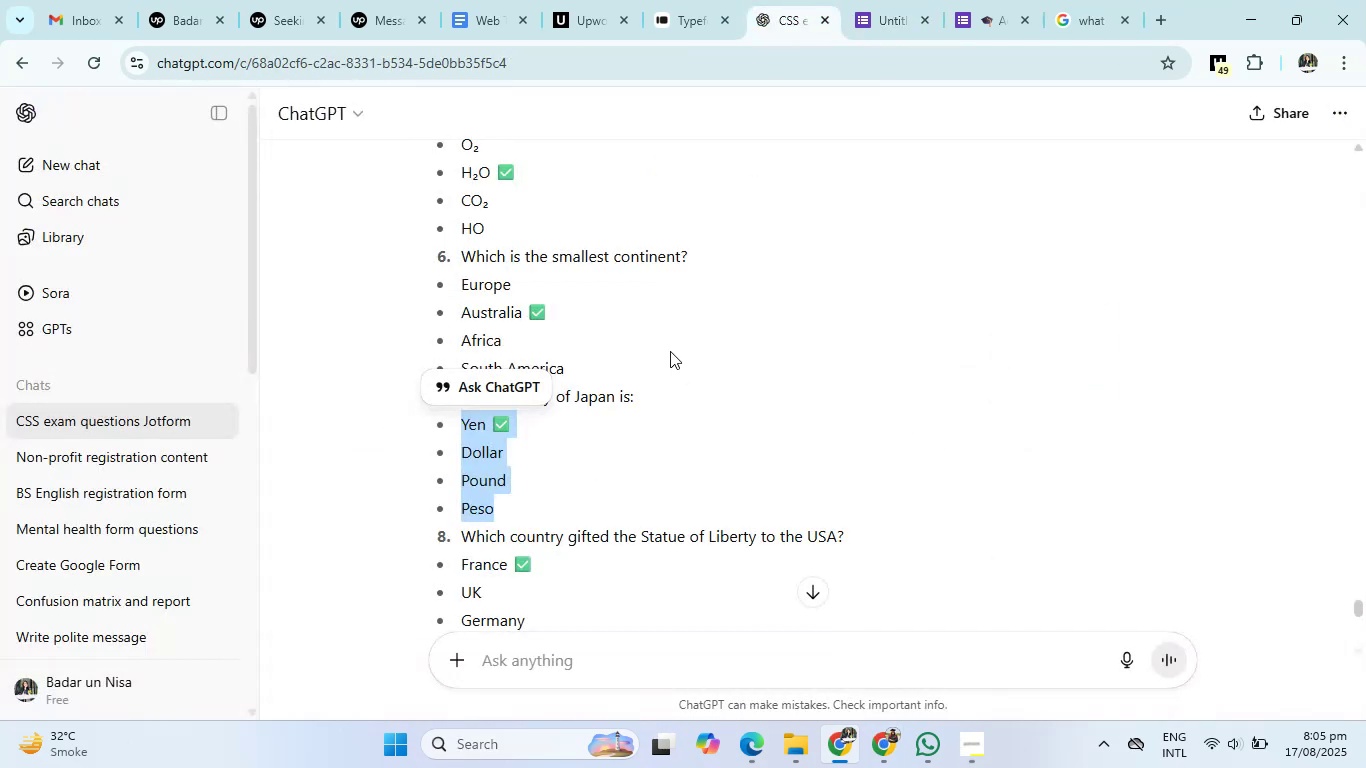 
scroll: coordinate [649, 463], scroll_direction: down, amount: 2.0
 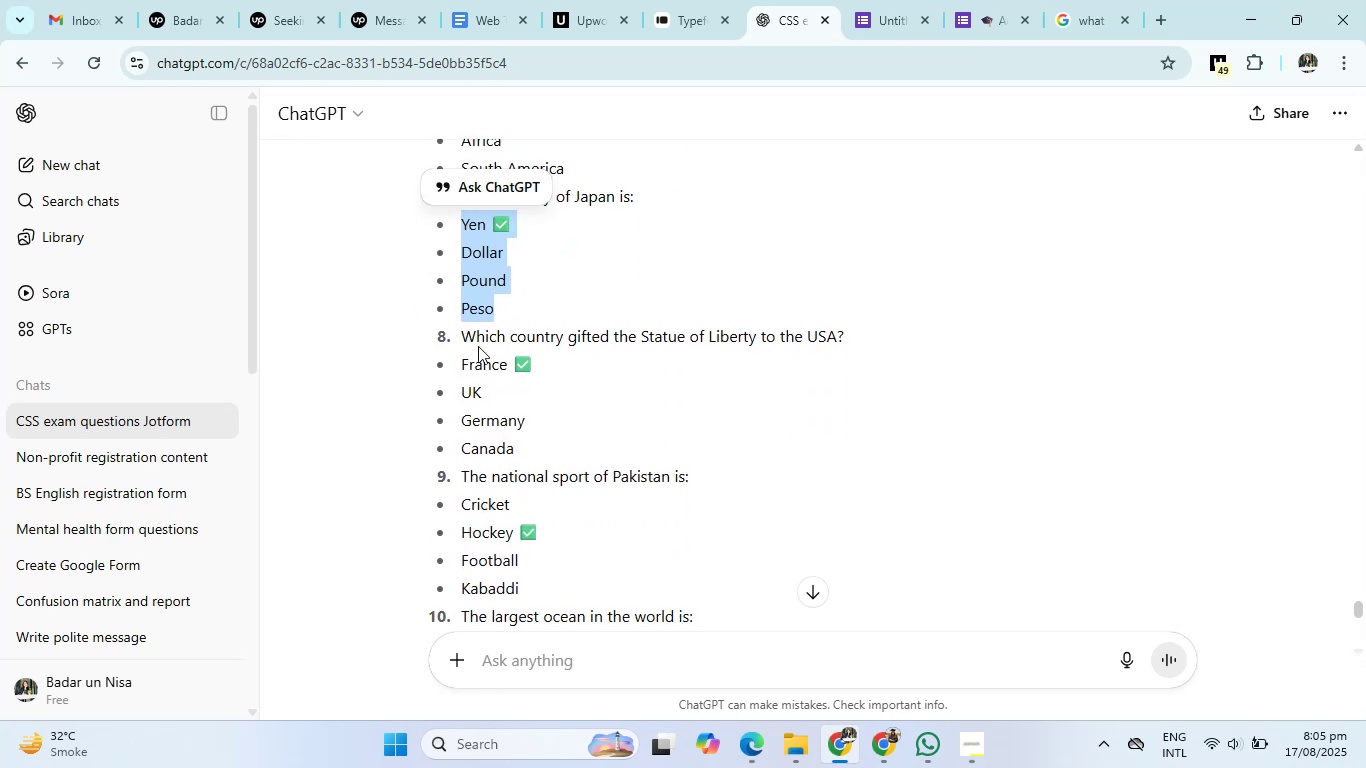 
left_click_drag(start_coordinate=[461, 334], to_coordinate=[877, 336])
 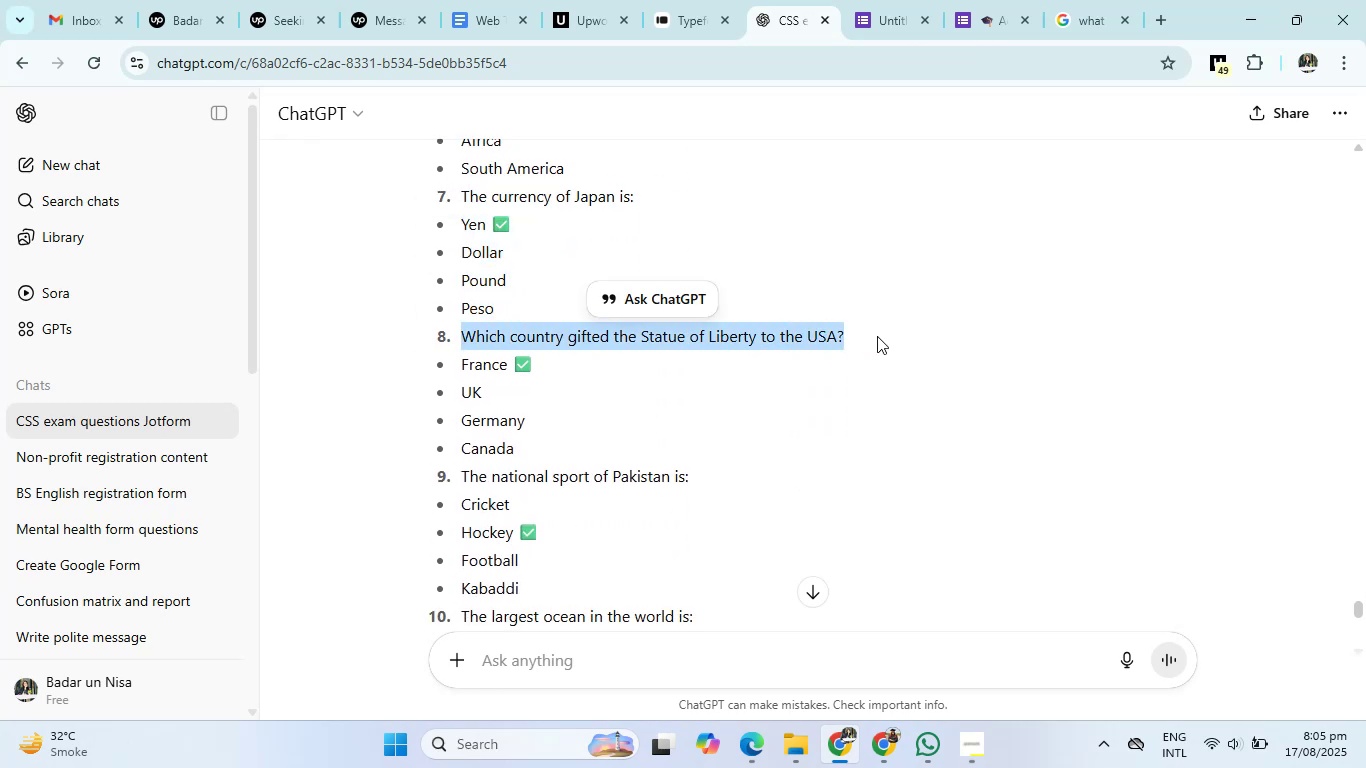 
key(Control+C)
 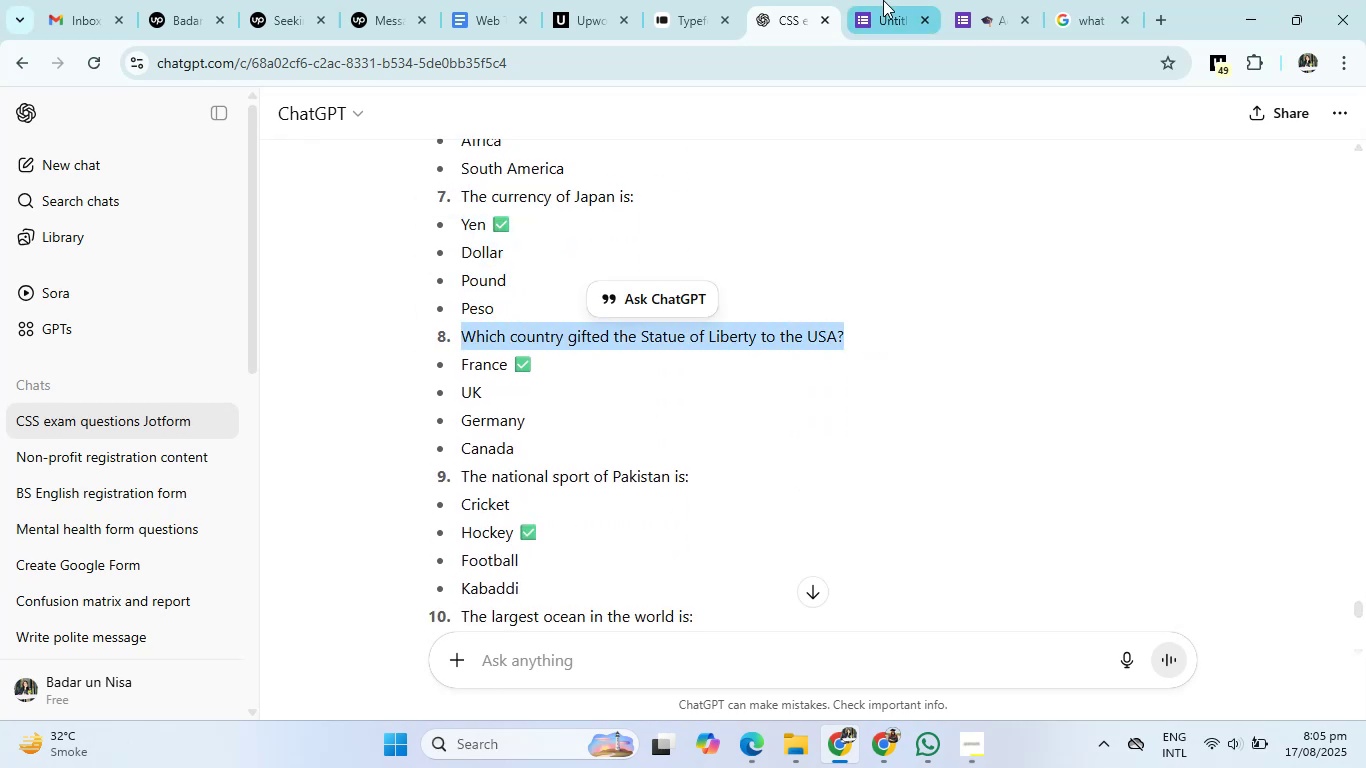 
left_click([883, 0])
 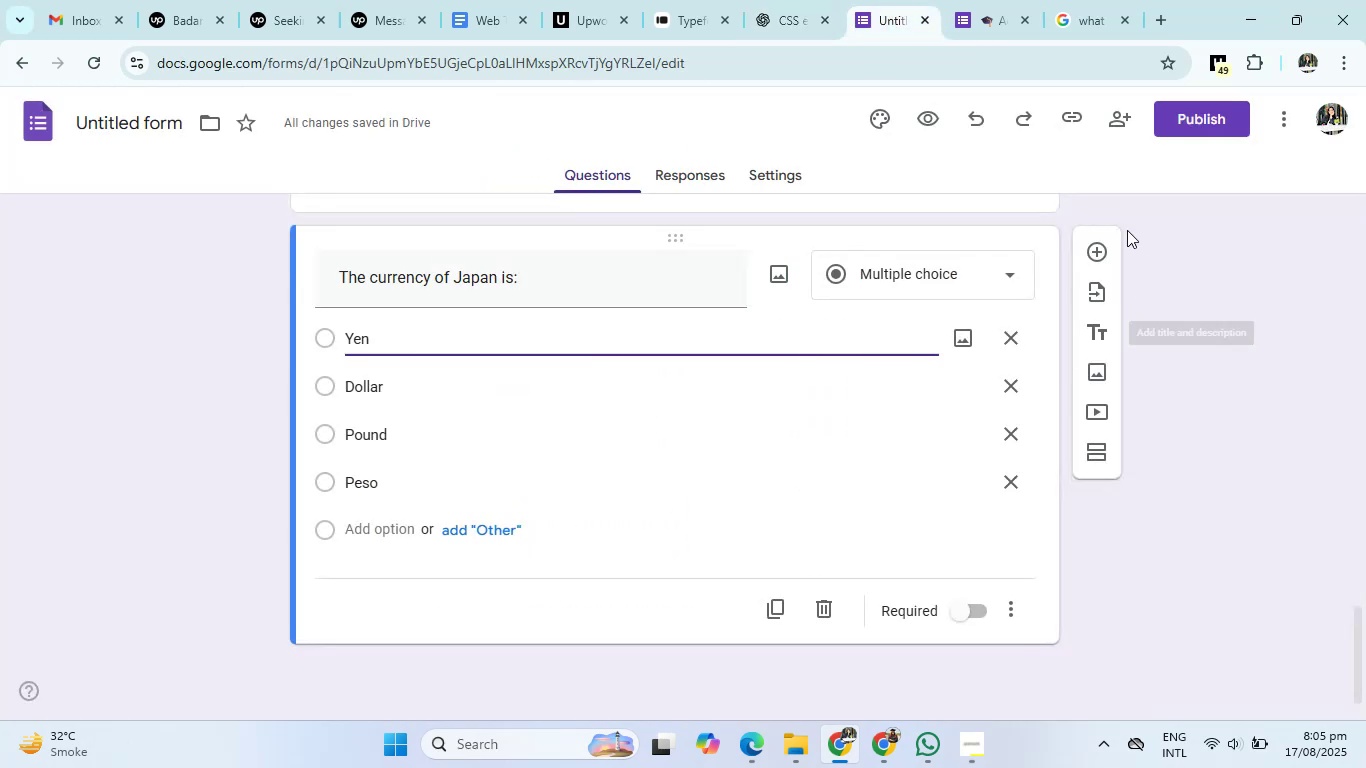 
left_click([1092, 249])
 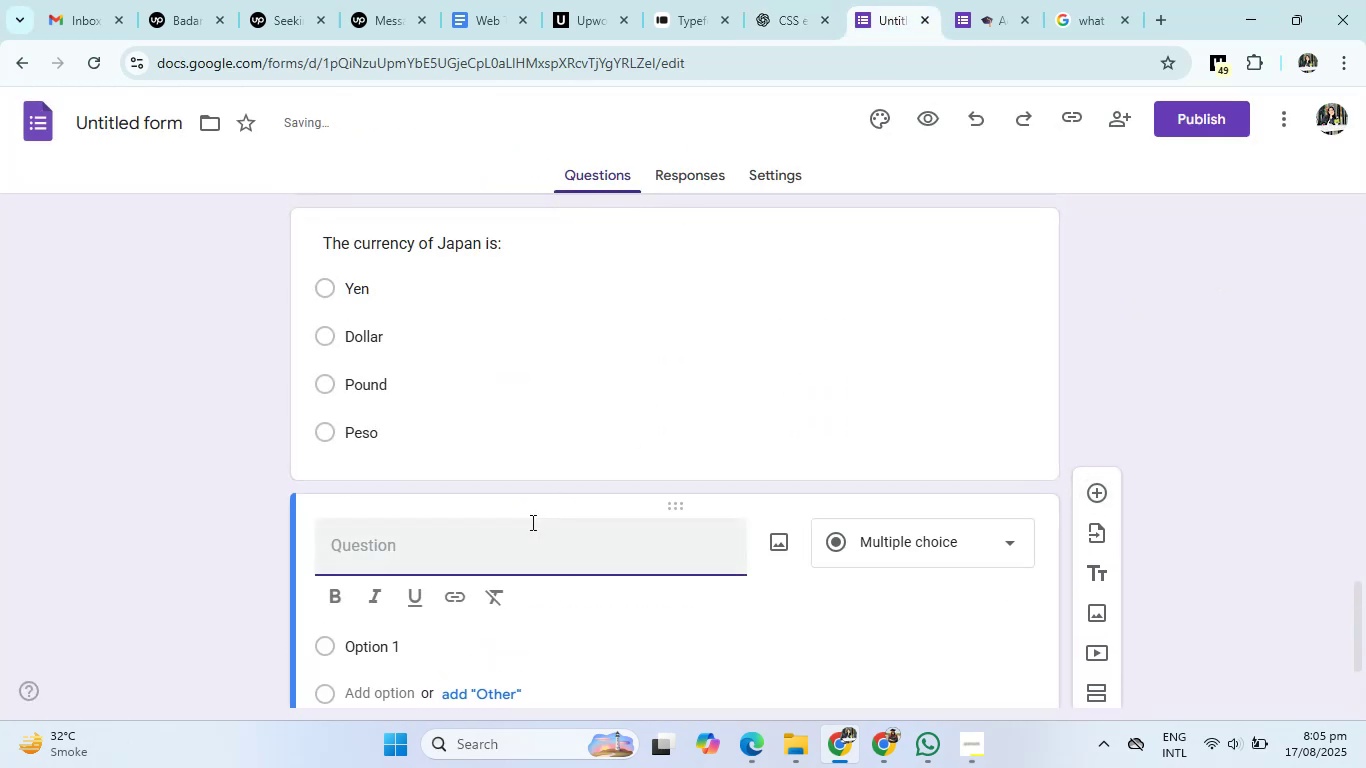 
left_click([517, 540])
 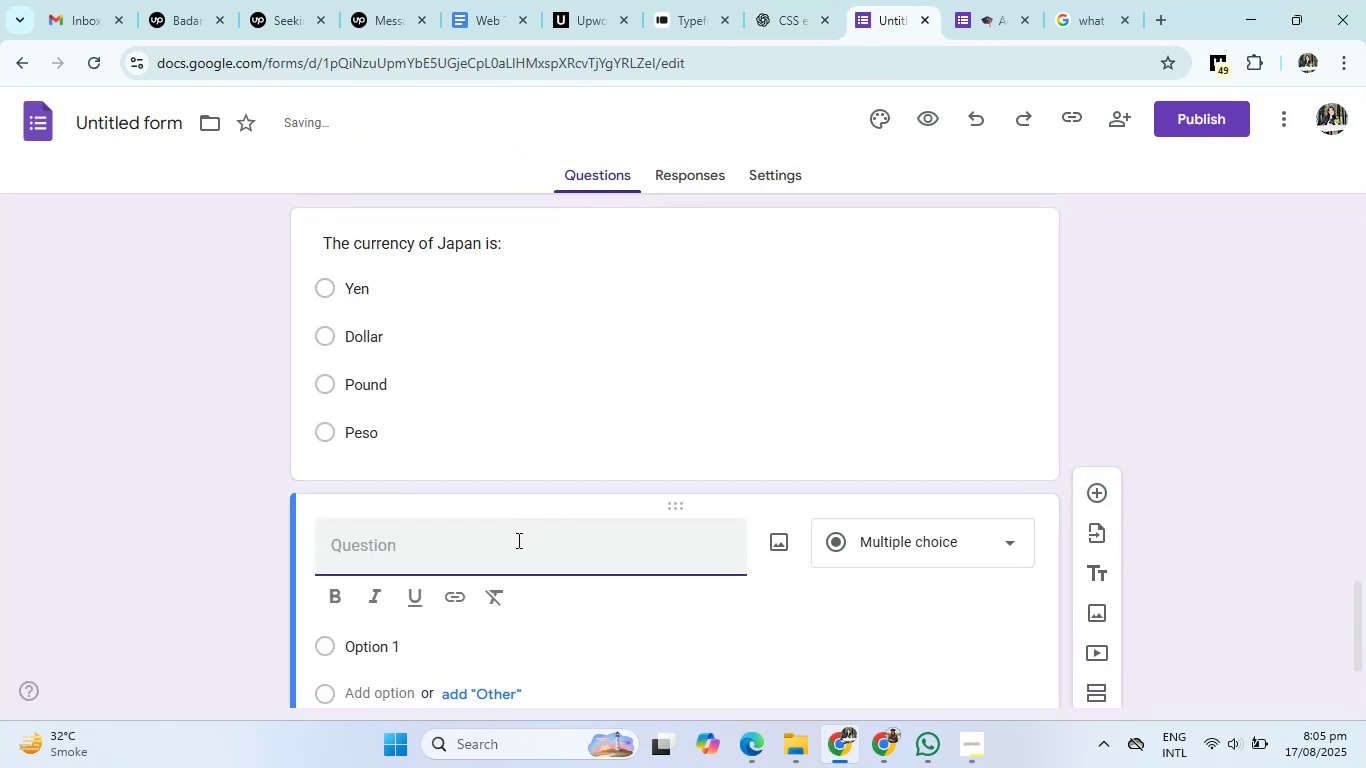 
key(Control+V)
 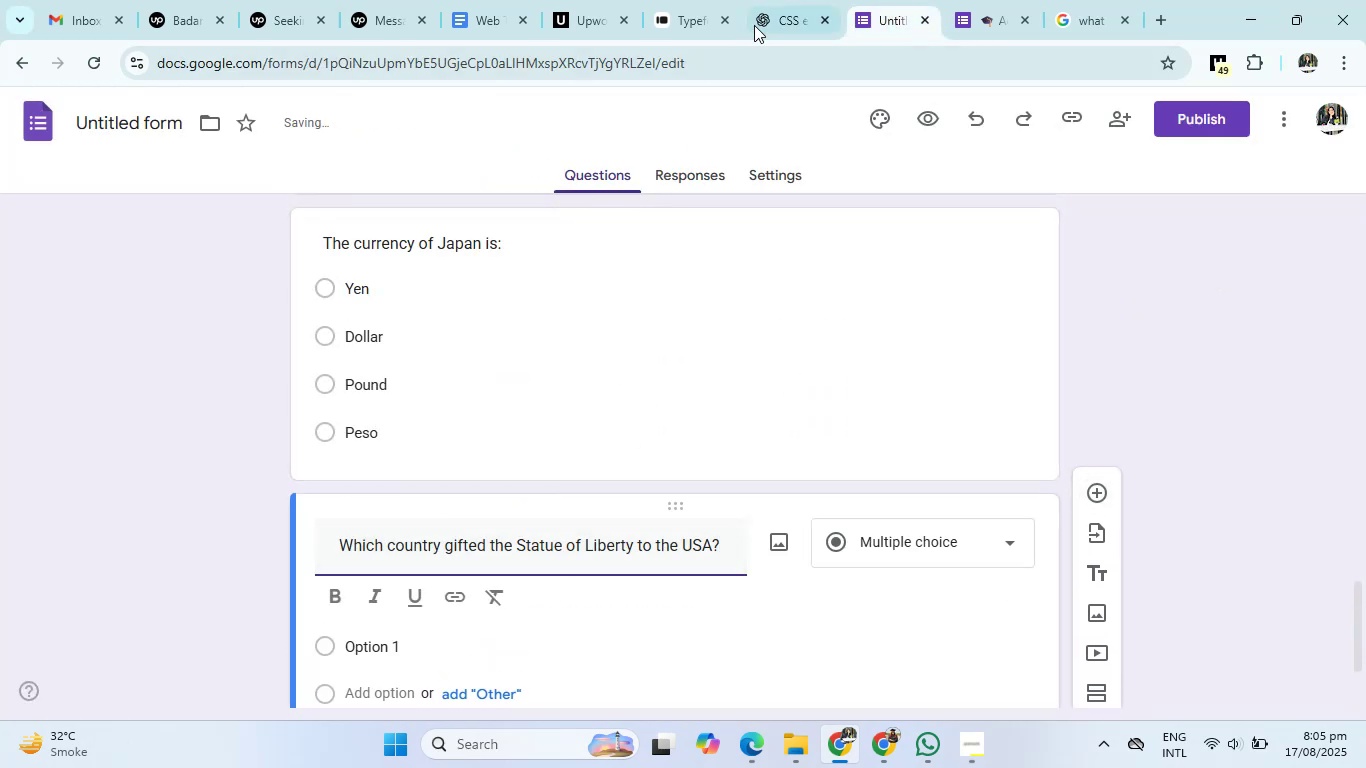 
left_click([772, 0])
 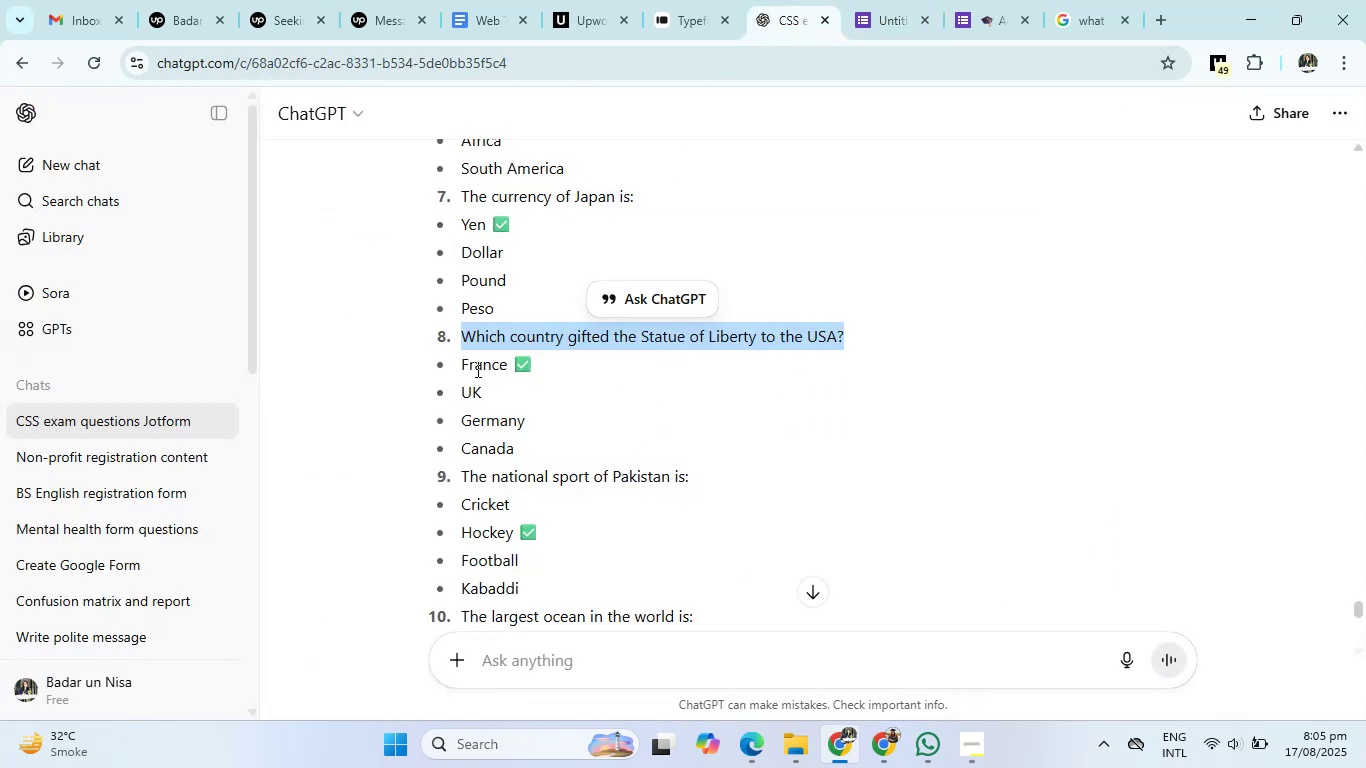 
left_click_drag(start_coordinate=[460, 362], to_coordinate=[544, 447])
 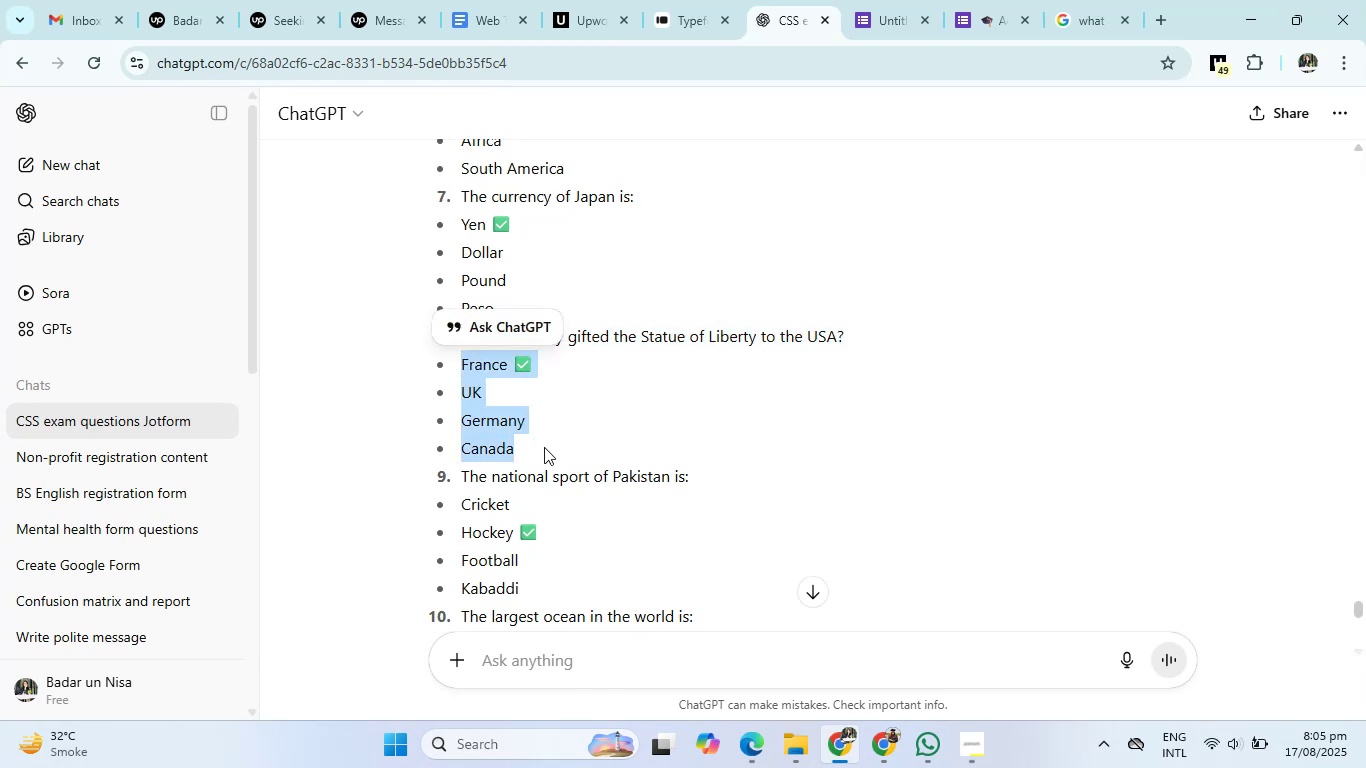 
key(Control+C)
 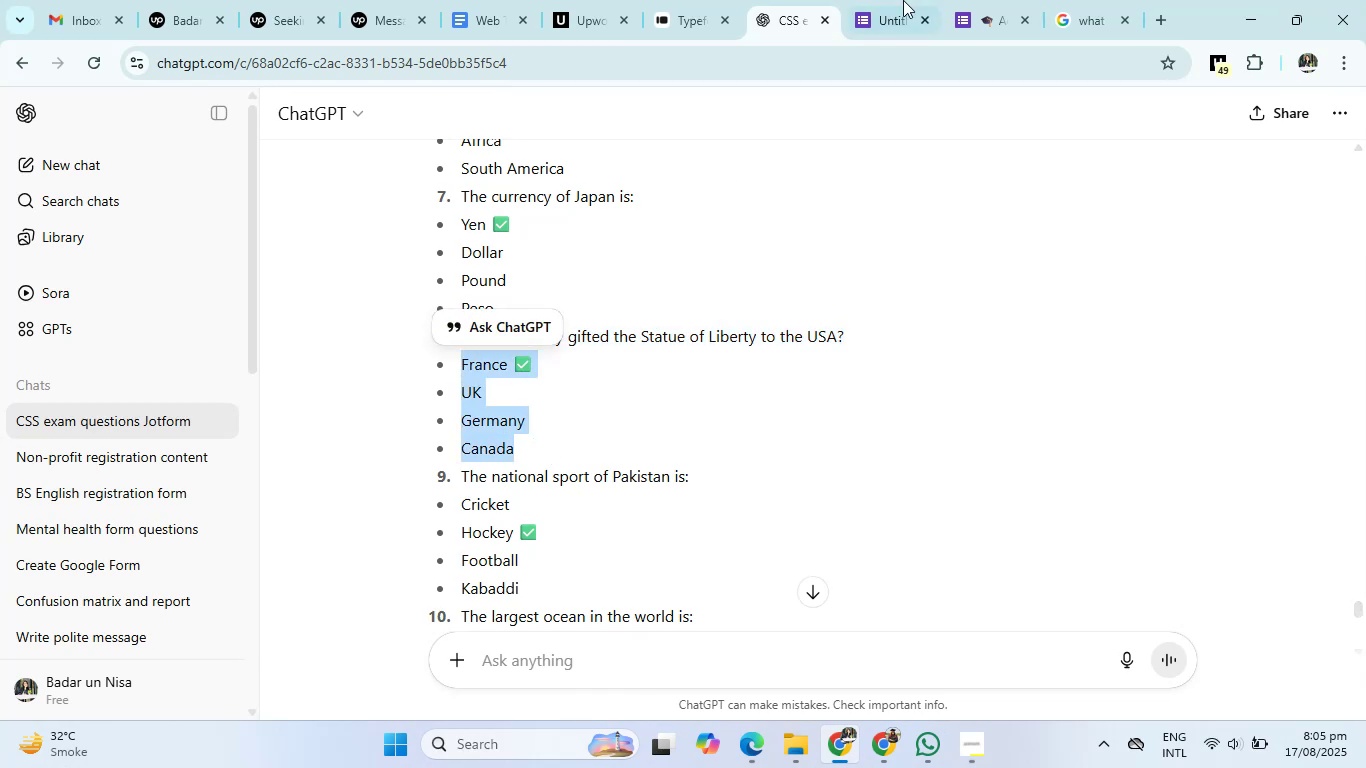 
left_click([914, 0])
 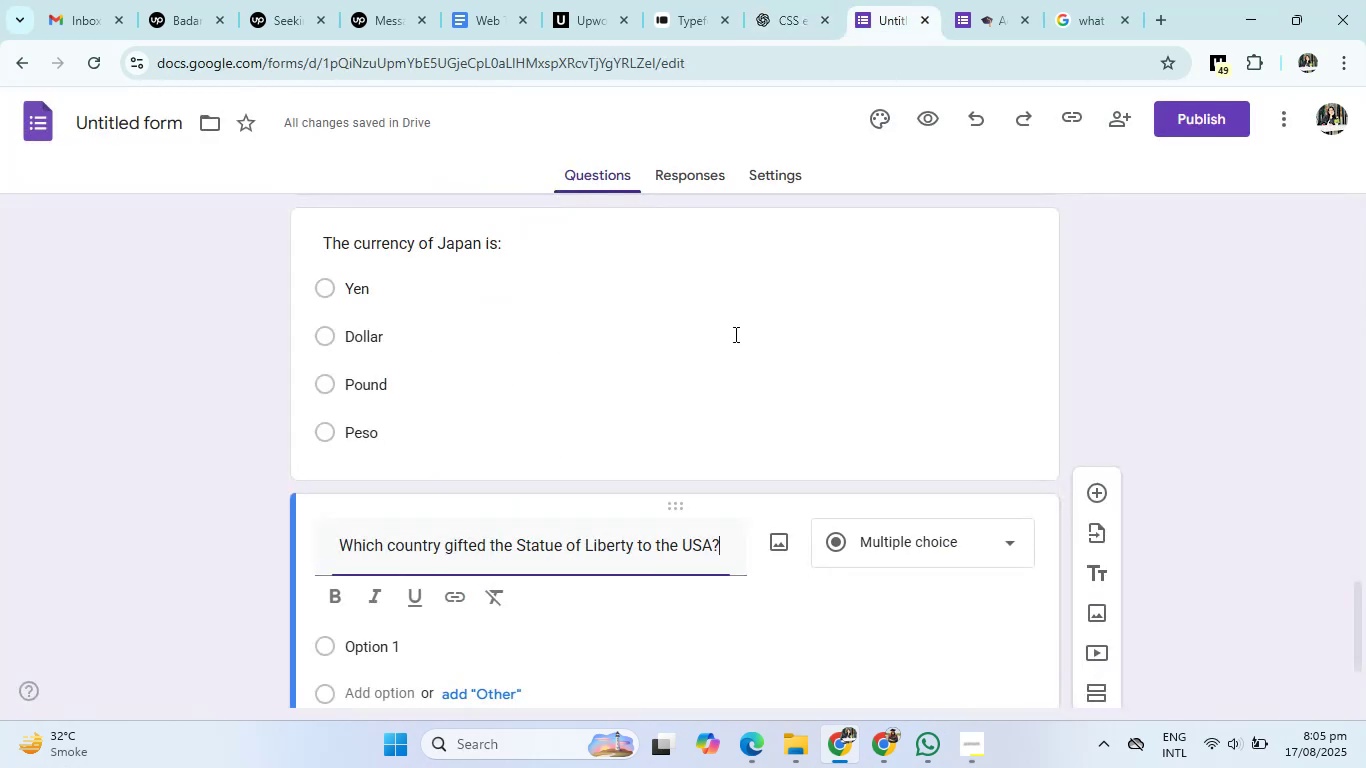 
scroll: coordinate [548, 576], scroll_direction: down, amount: 2.0
 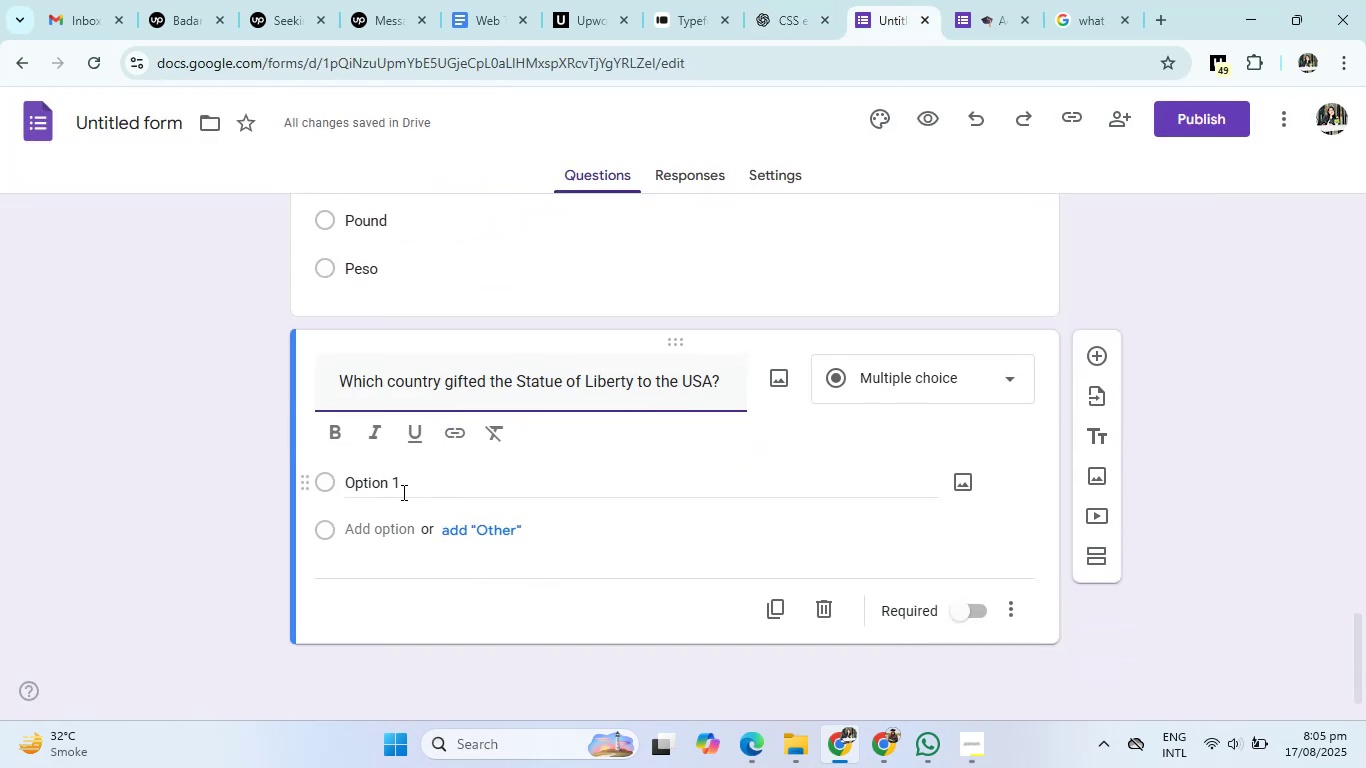 
left_click([398, 481])
 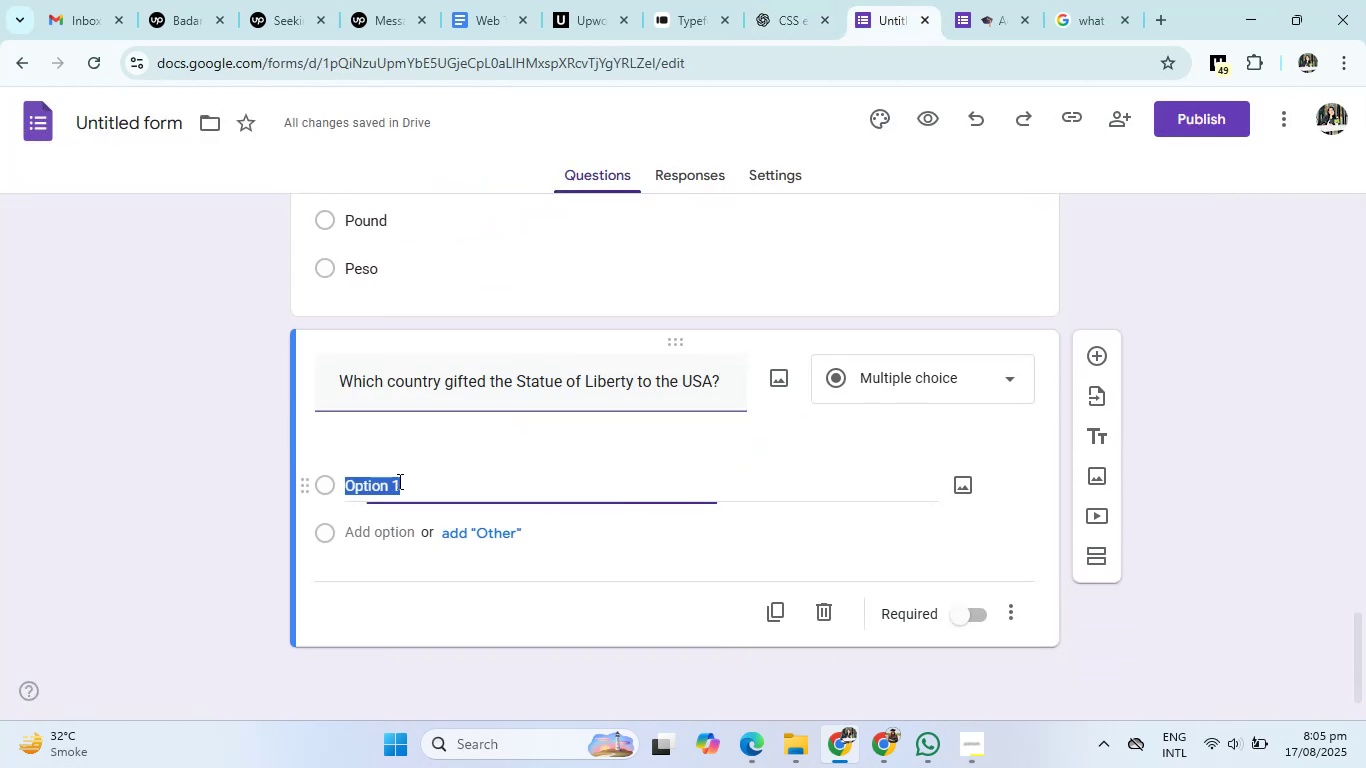 
key(Control+V)
 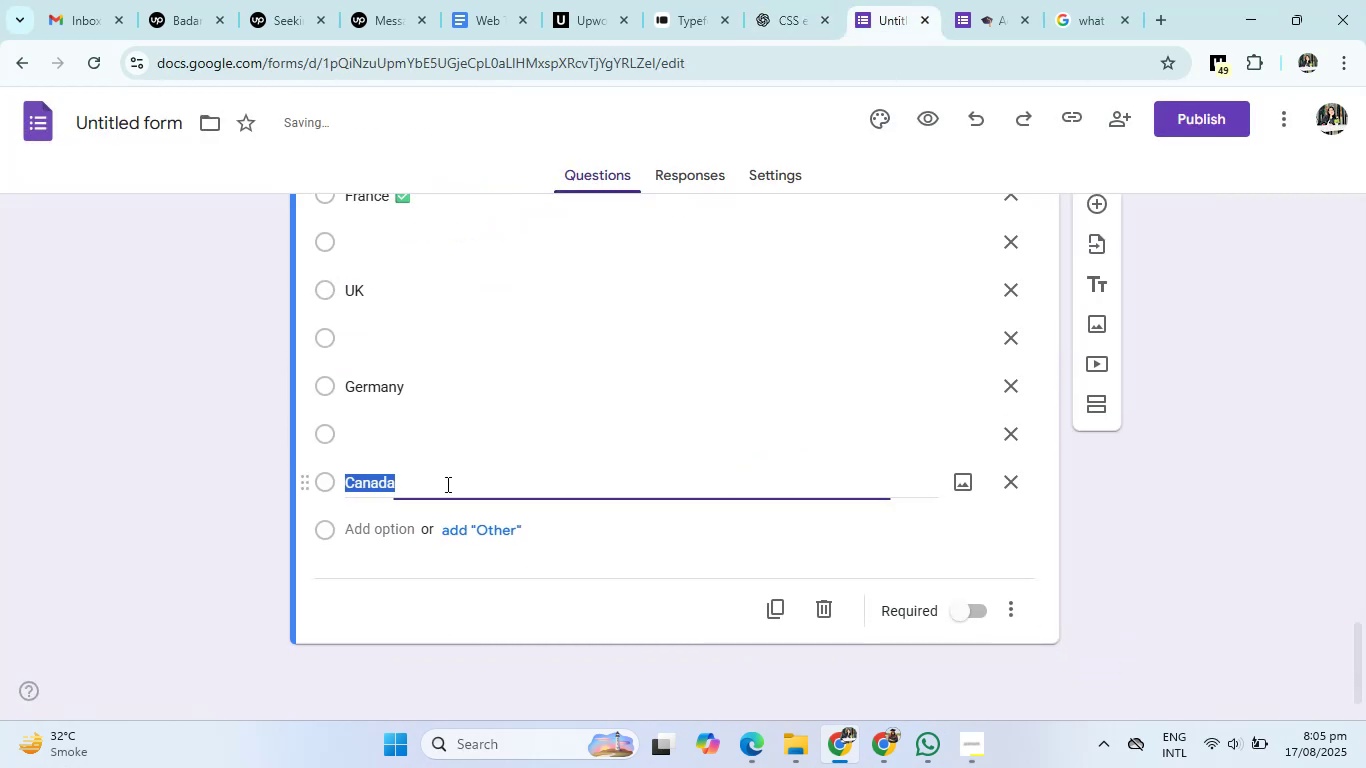 
scroll: coordinate [522, 467], scroll_direction: up, amount: 1.0
 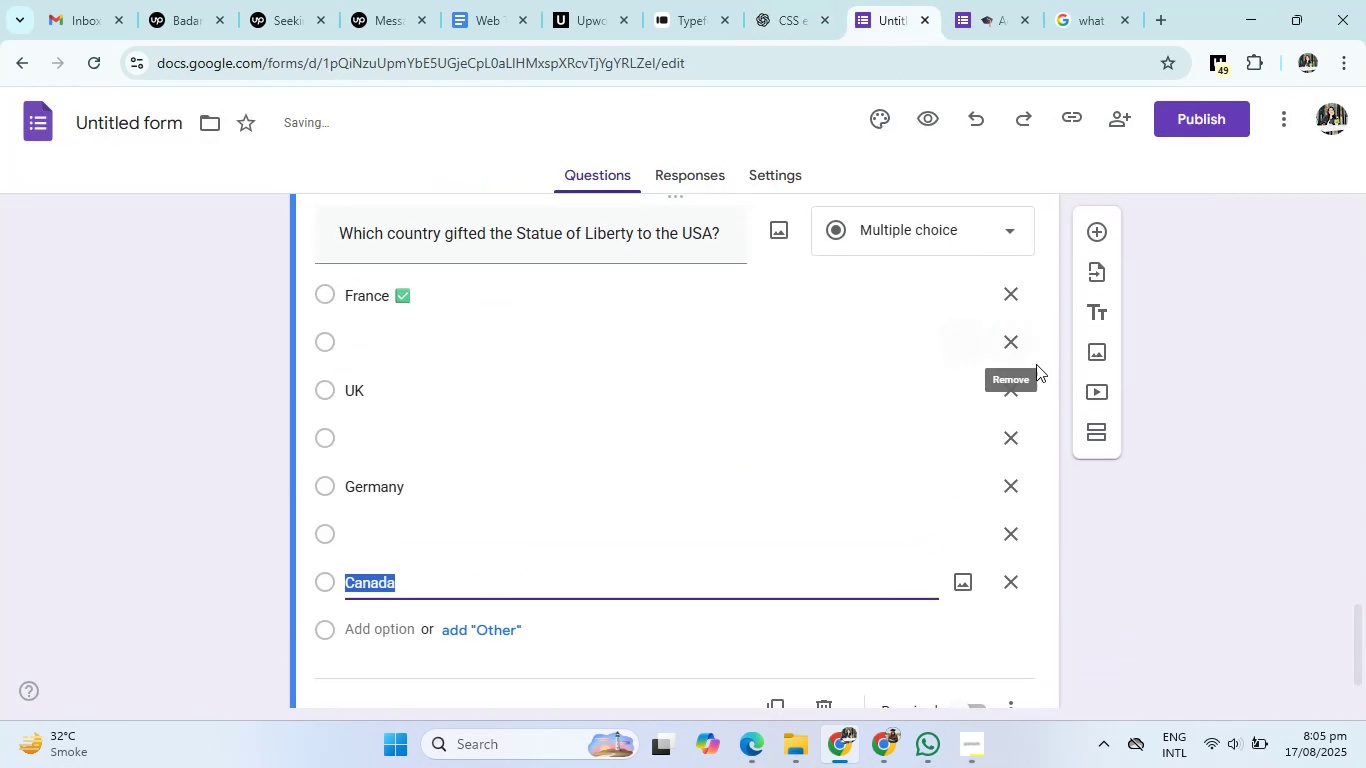 
left_click([1011, 343])
 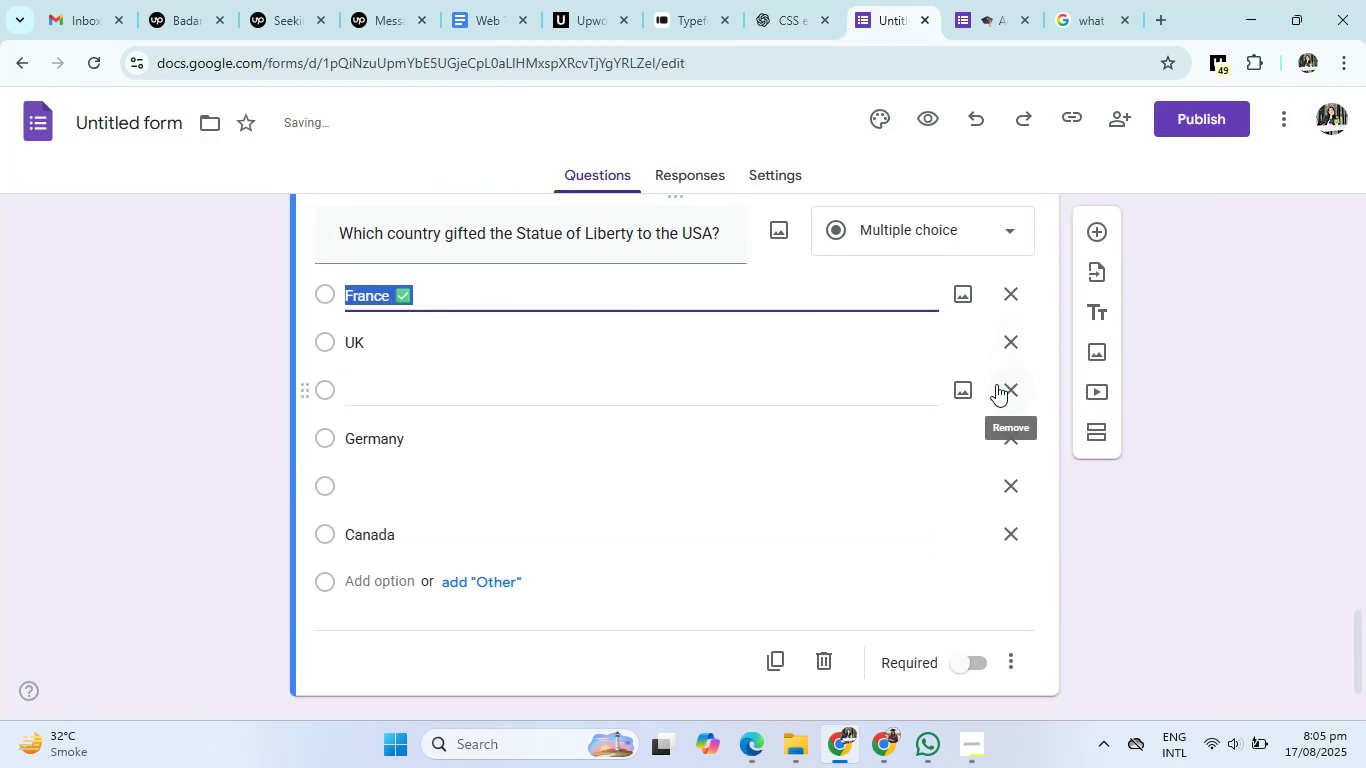 
left_click([996, 385])
 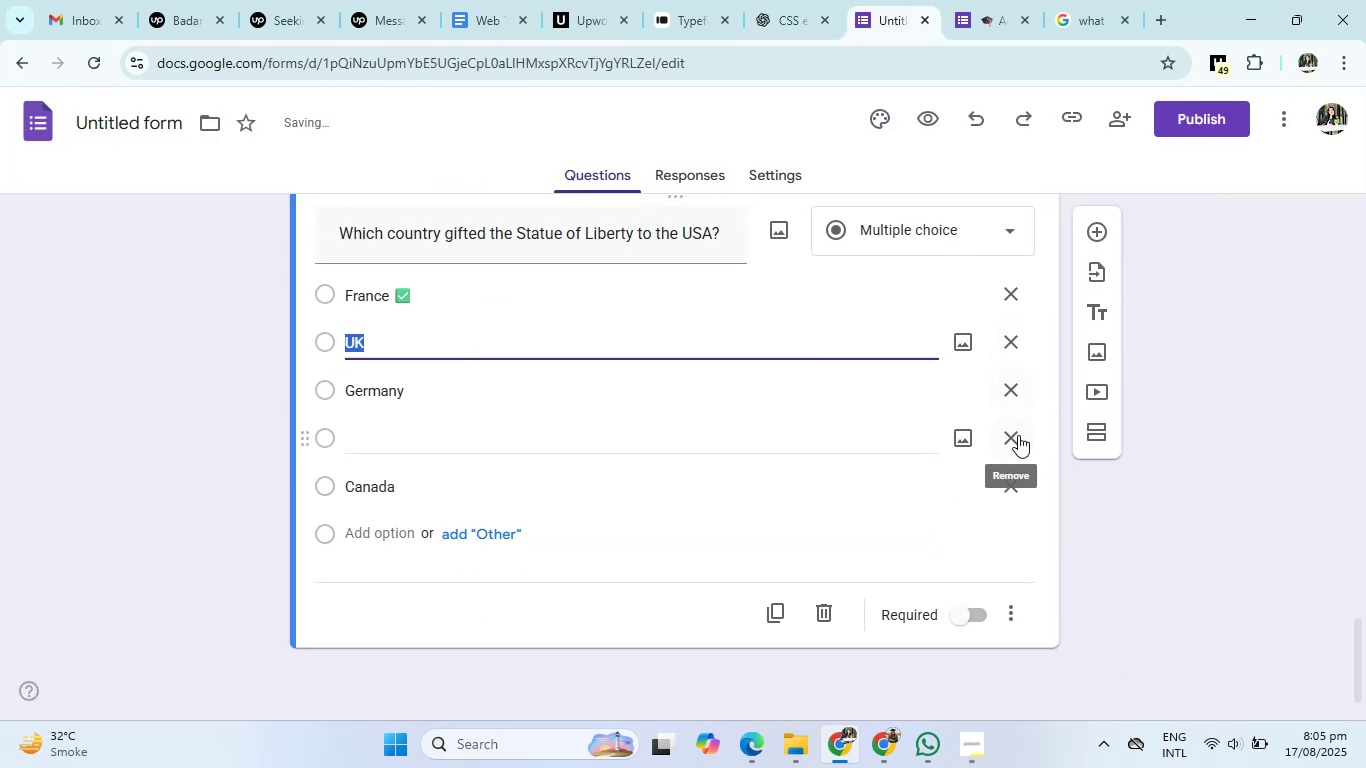 
left_click([1018, 435])
 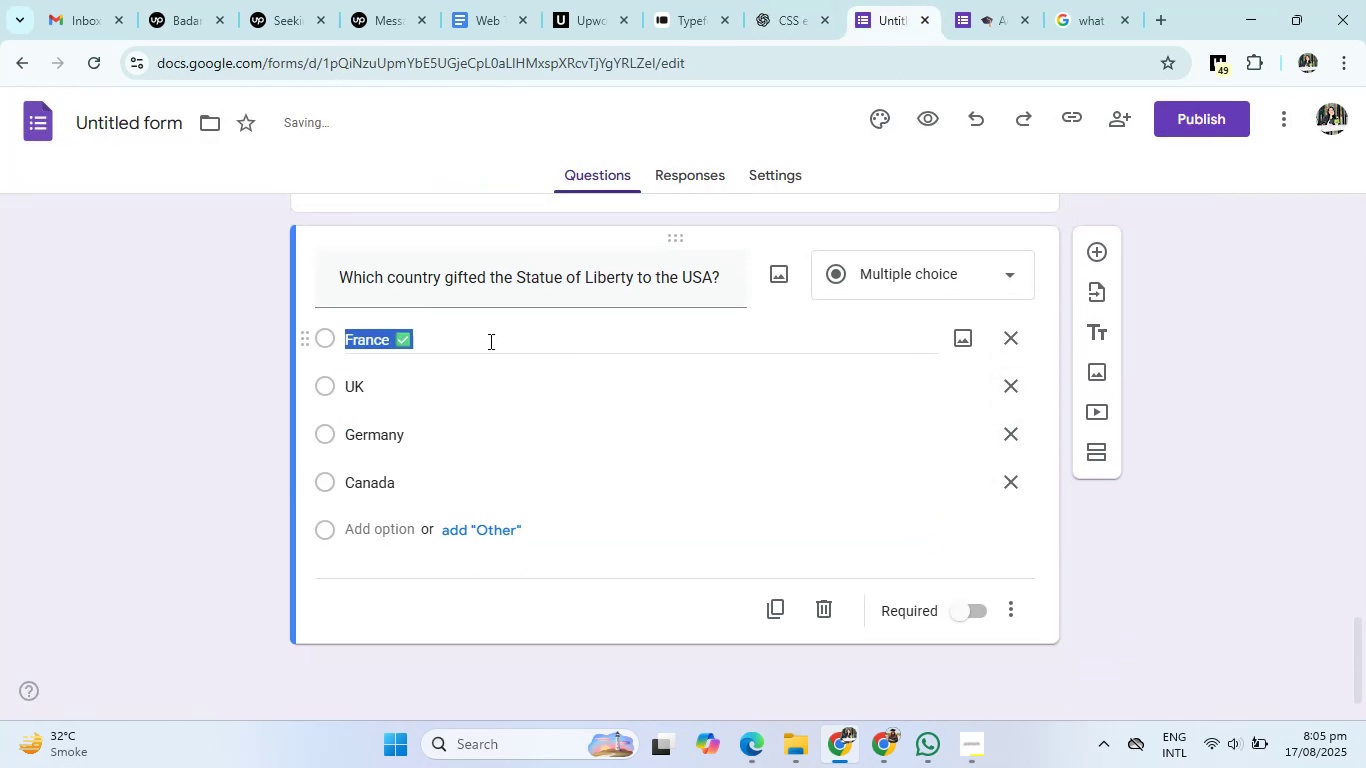 
double_click([478, 334])
 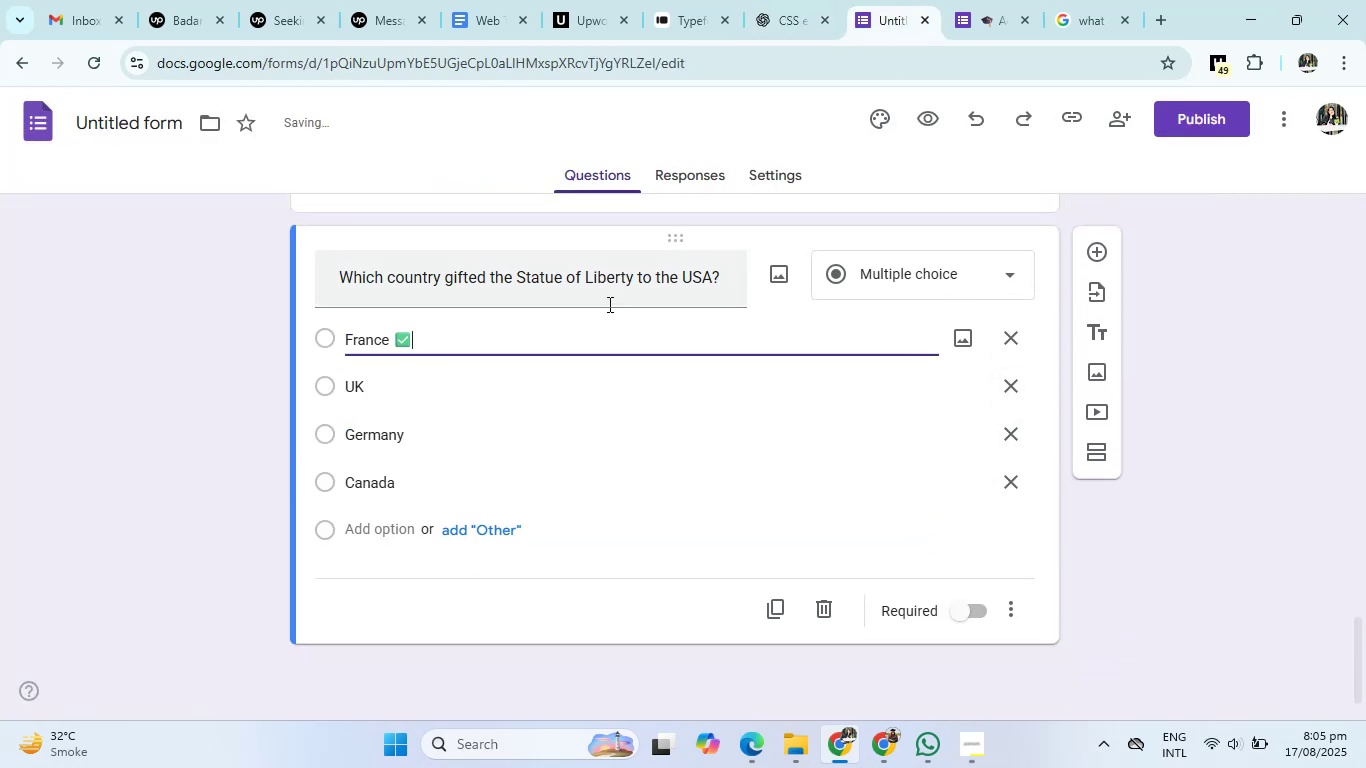 
key(Backspace)
 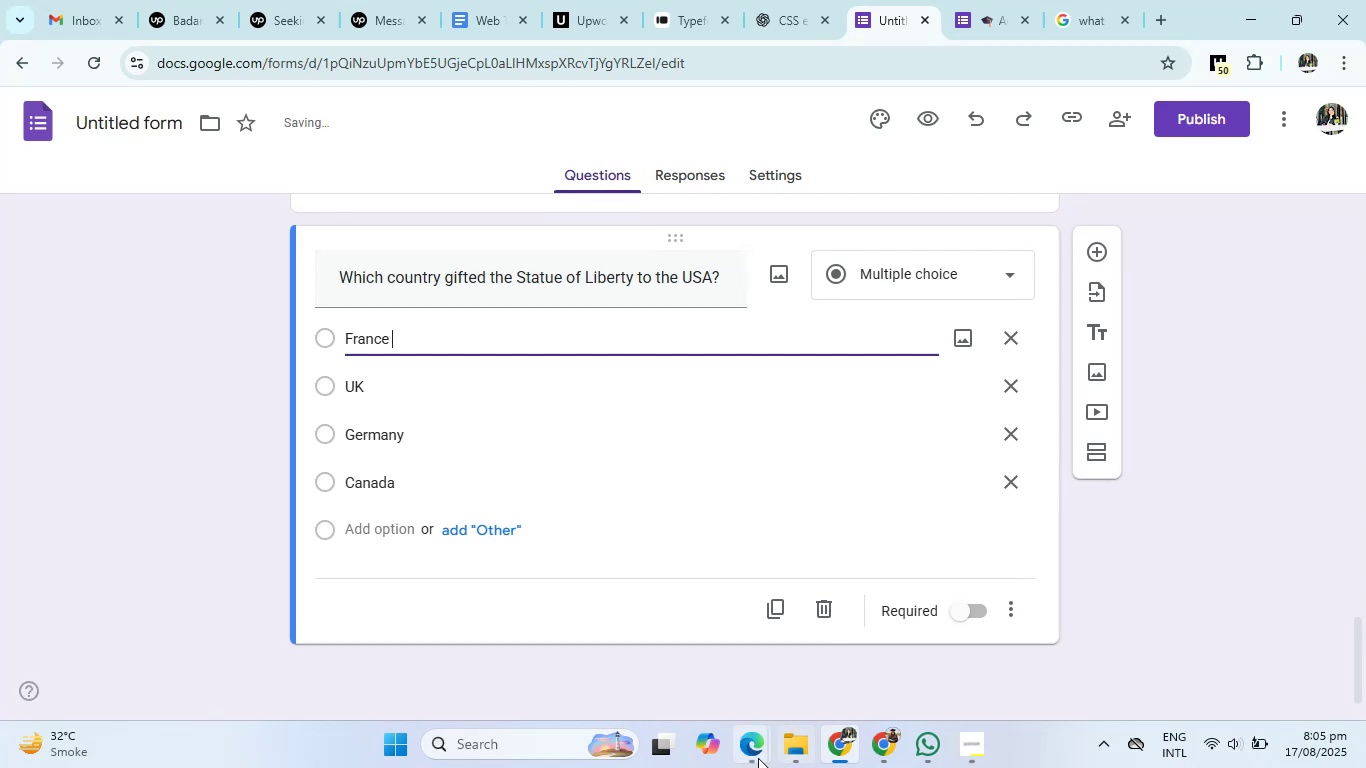 
double_click([725, 667])
 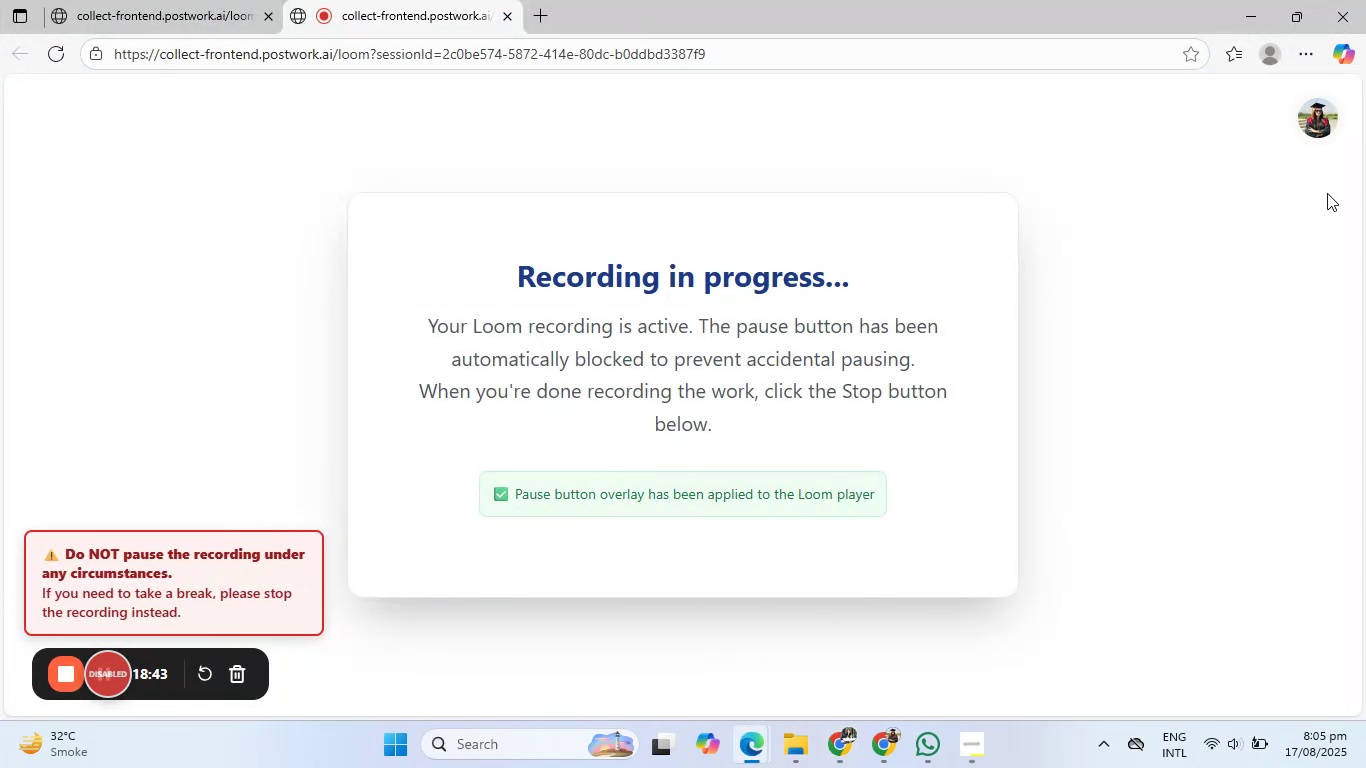 
left_click([1260, 0])
 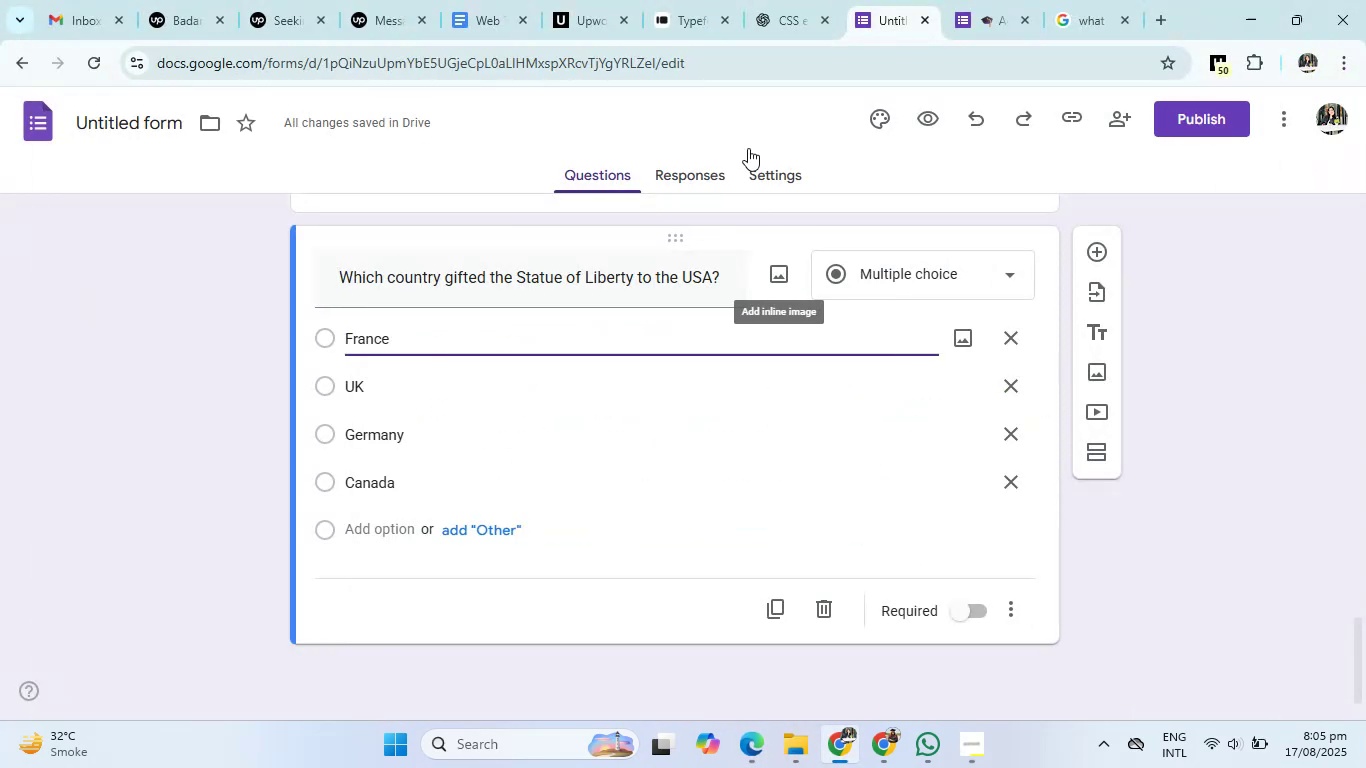 
left_click([789, 6])
 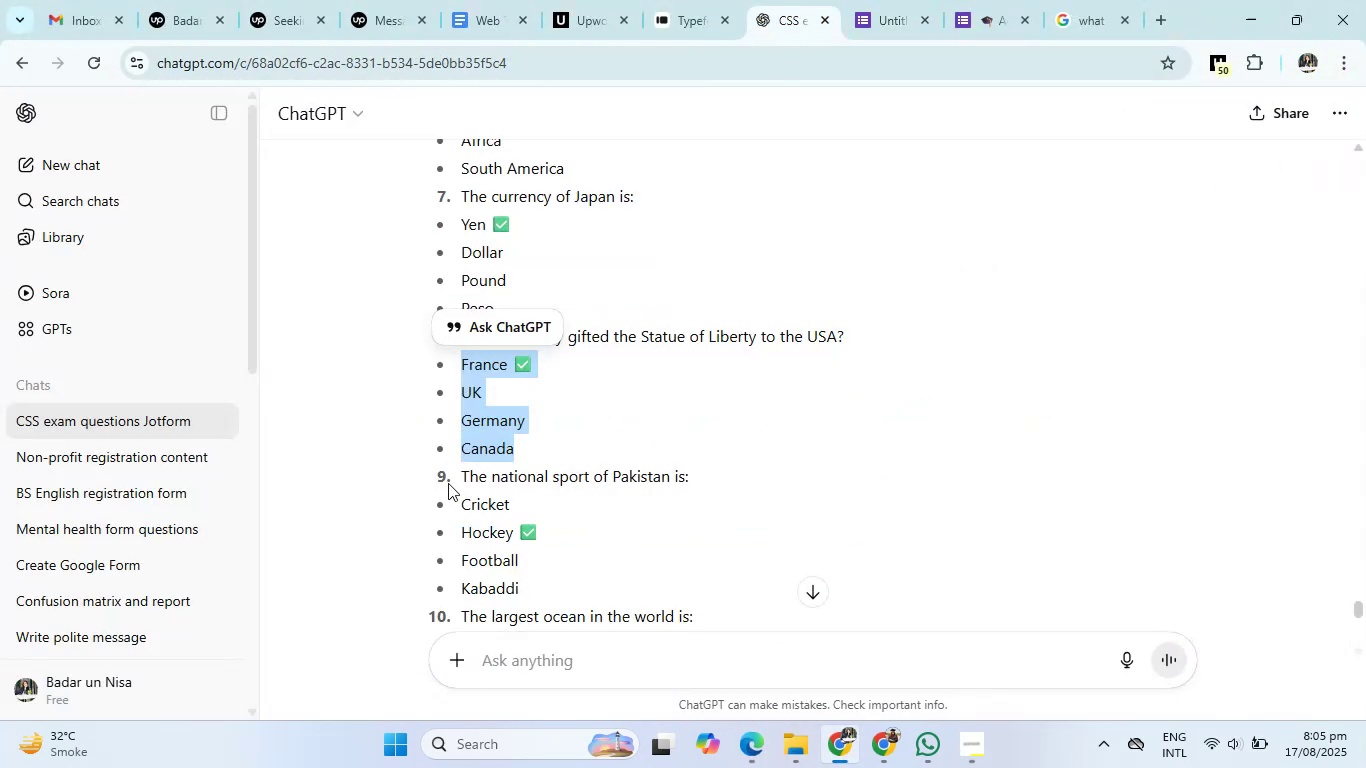 
left_click_drag(start_coordinate=[455, 473], to_coordinate=[719, 477])
 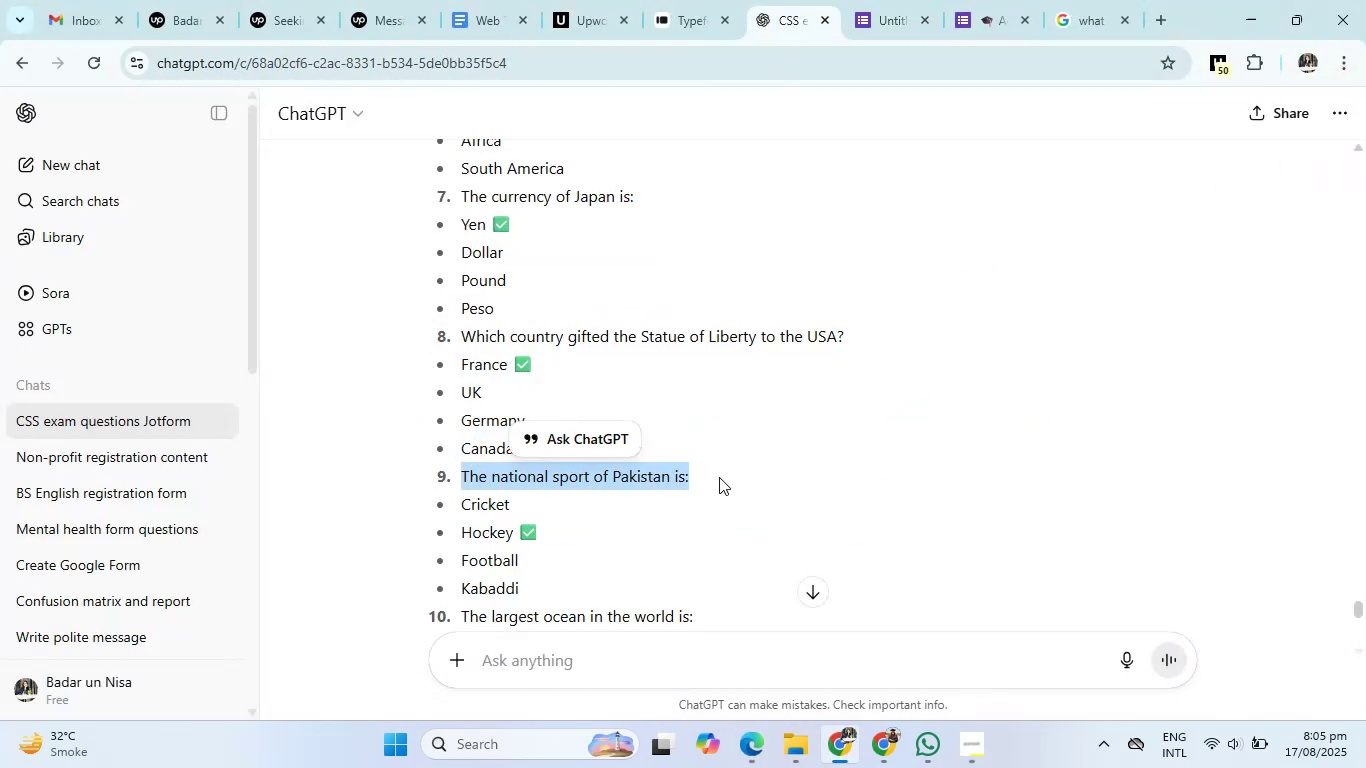 
key(Control+C)
 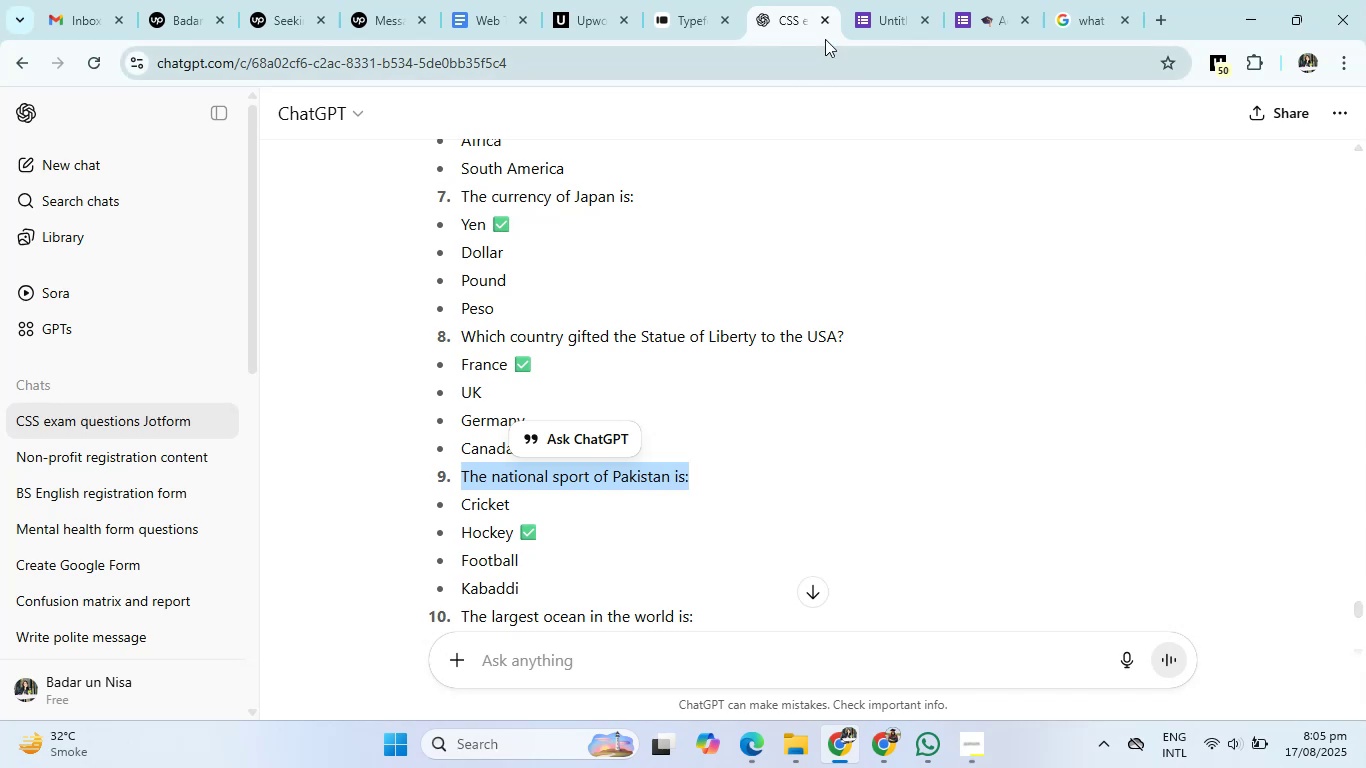 
left_click([882, 0])
 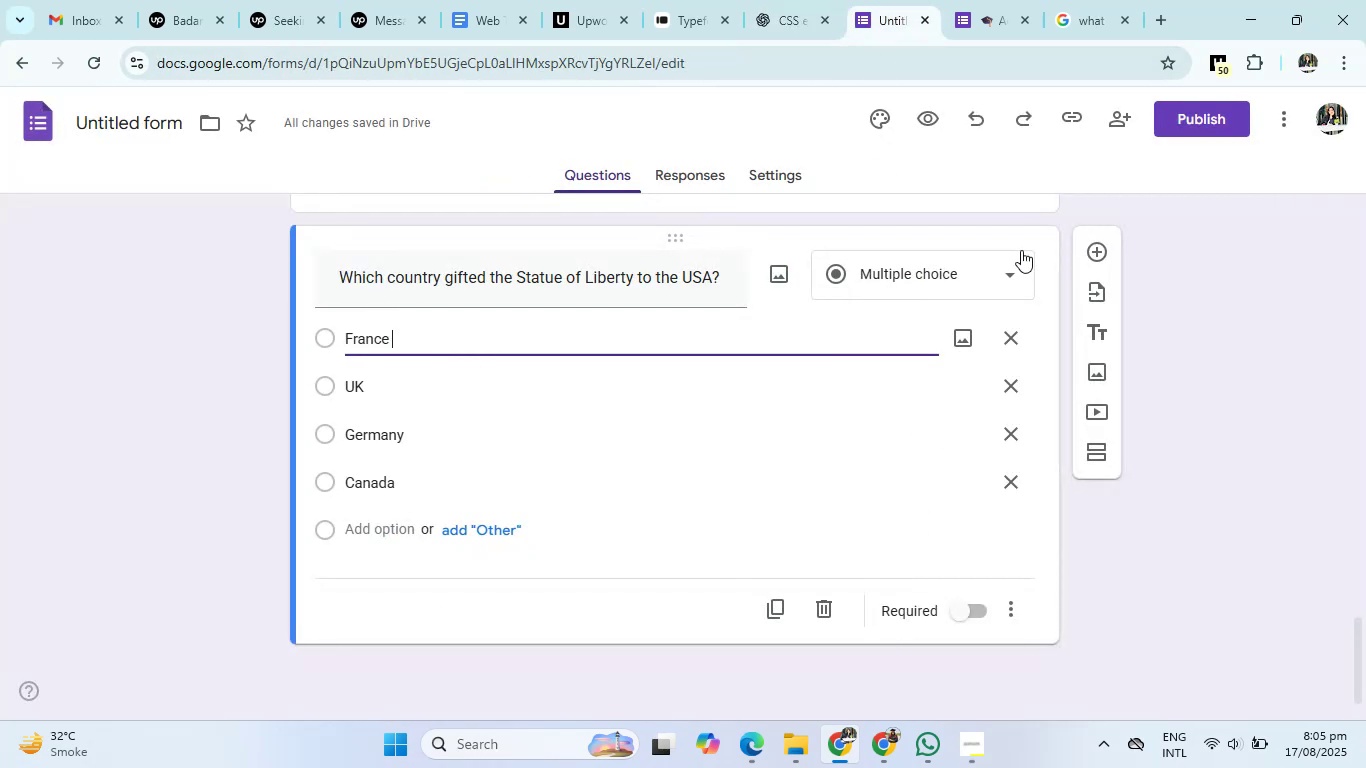 
left_click([1093, 249])
 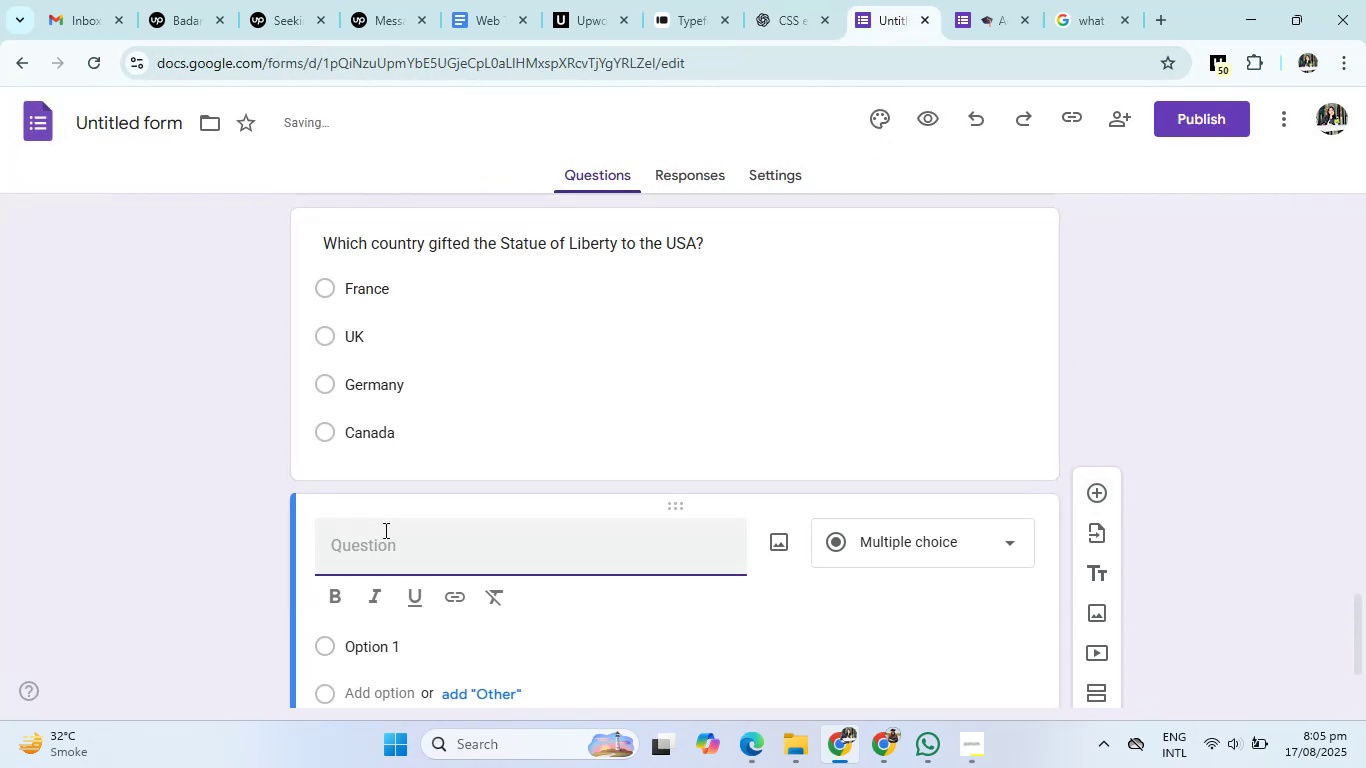 
left_click([384, 544])
 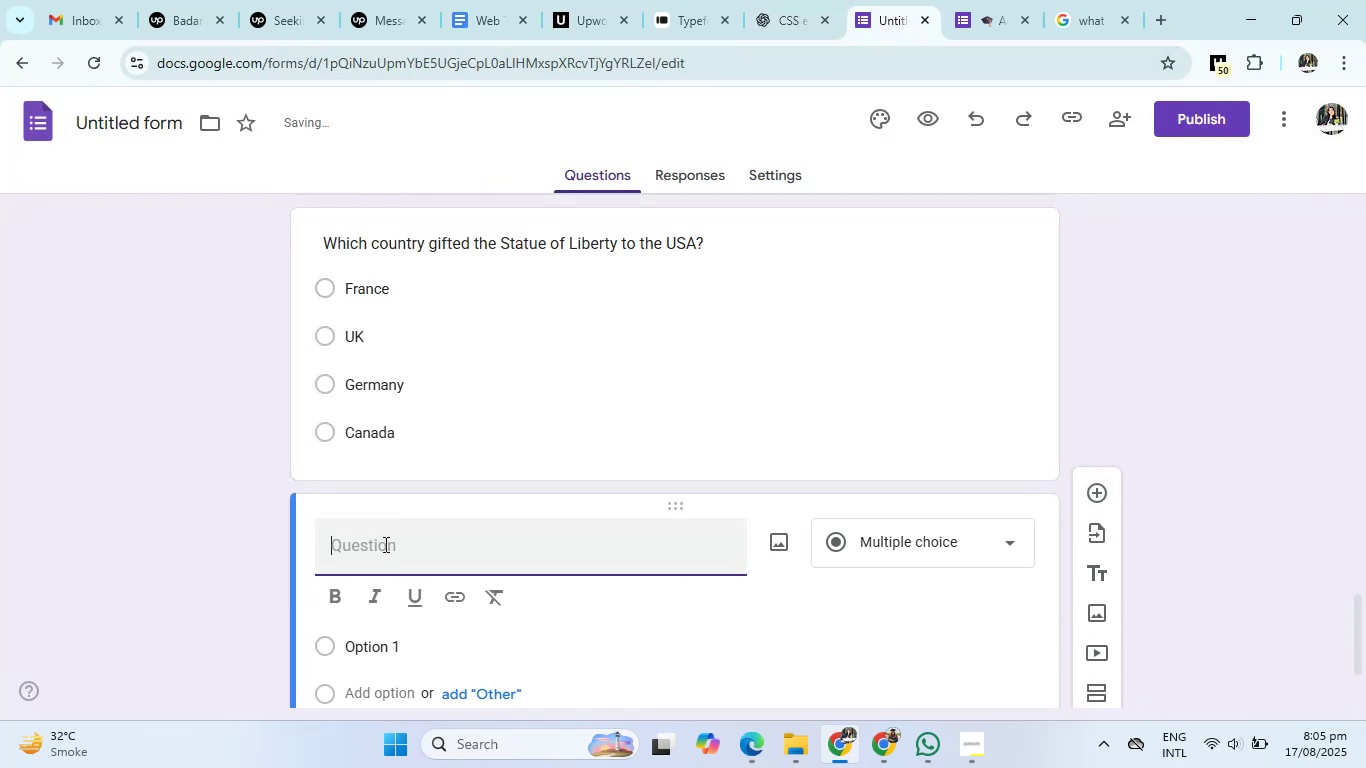 
key(Control+V)
 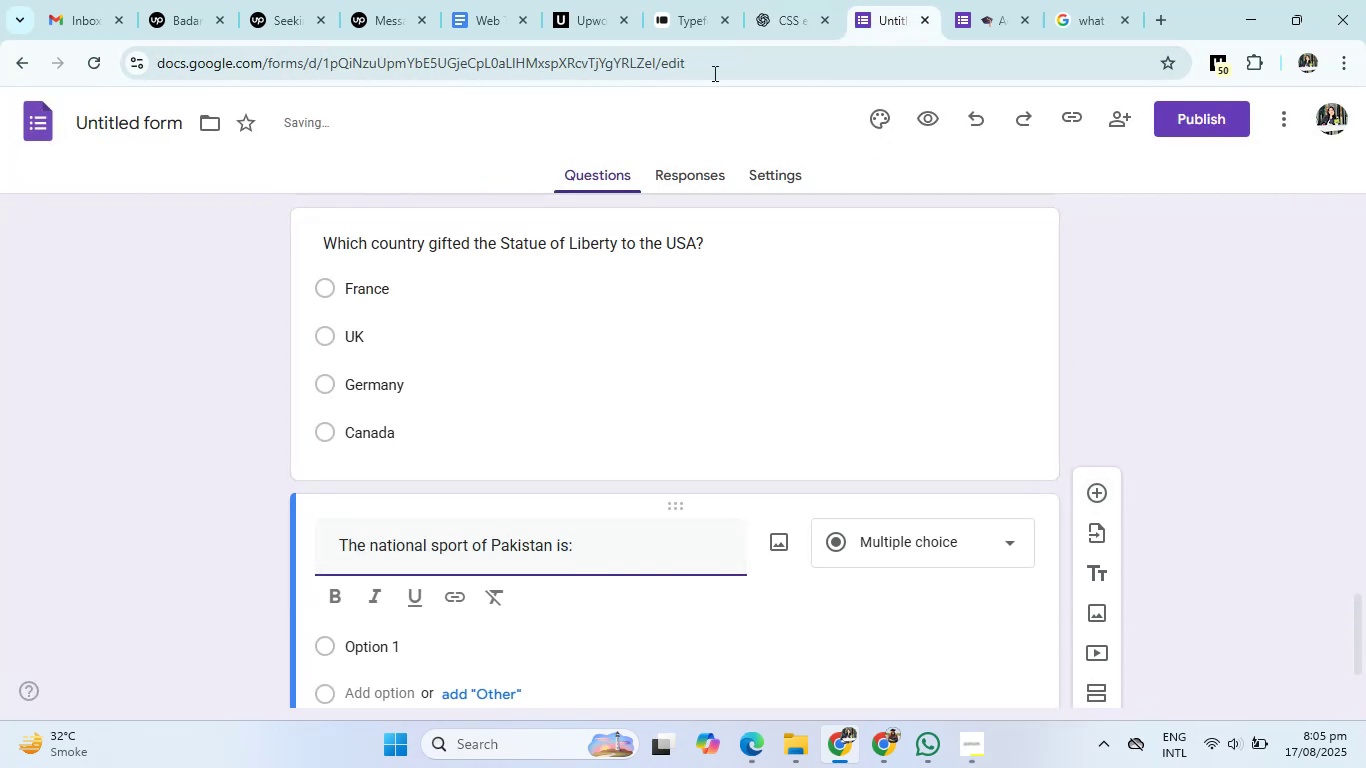 
left_click([787, 0])
 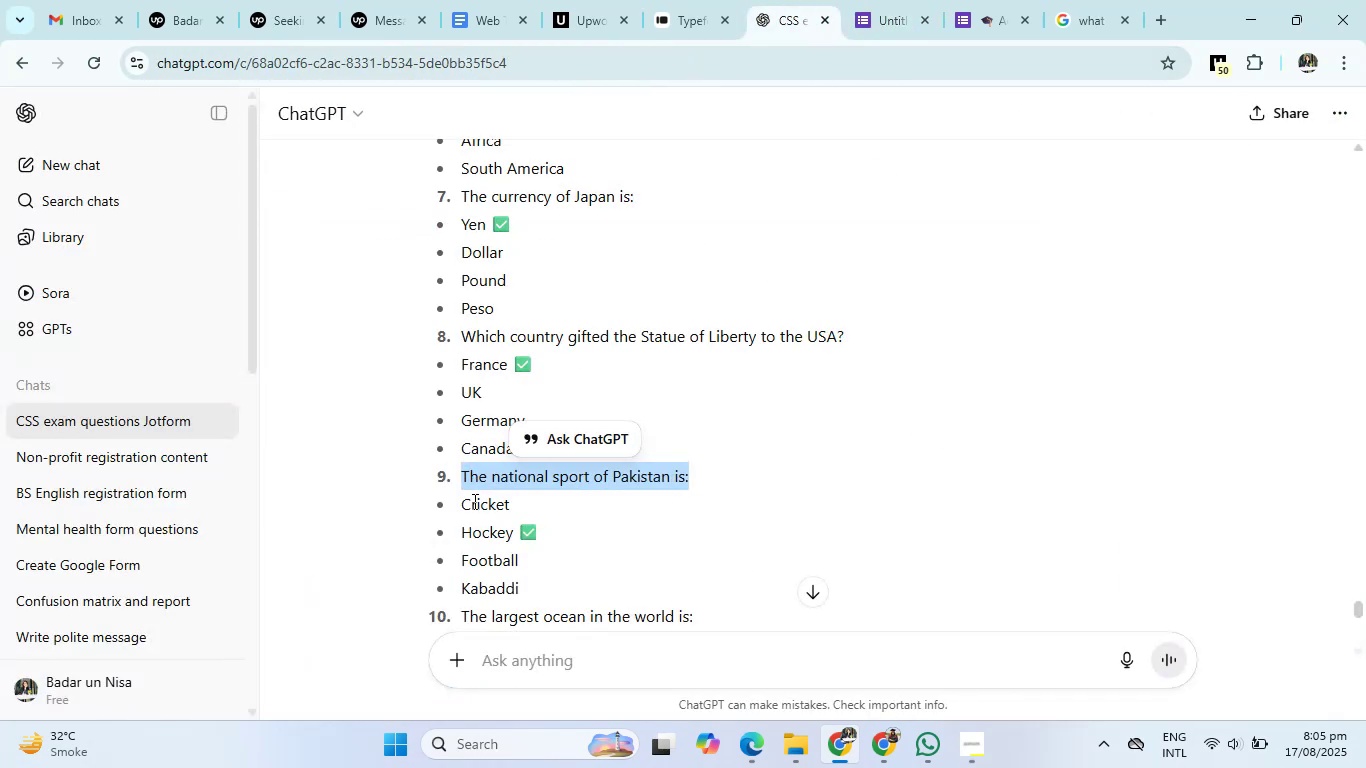 
left_click_drag(start_coordinate=[459, 510], to_coordinate=[534, 576])
 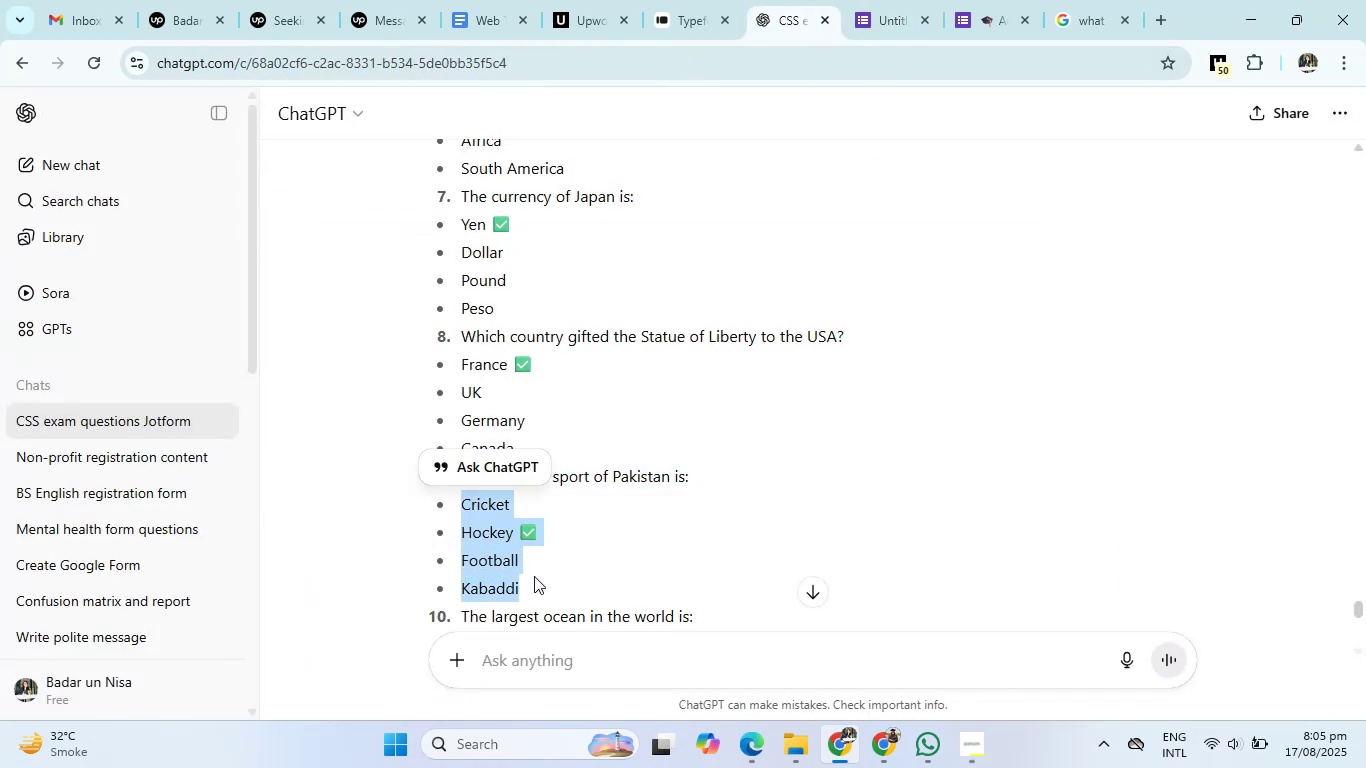 
key(Control+C)
 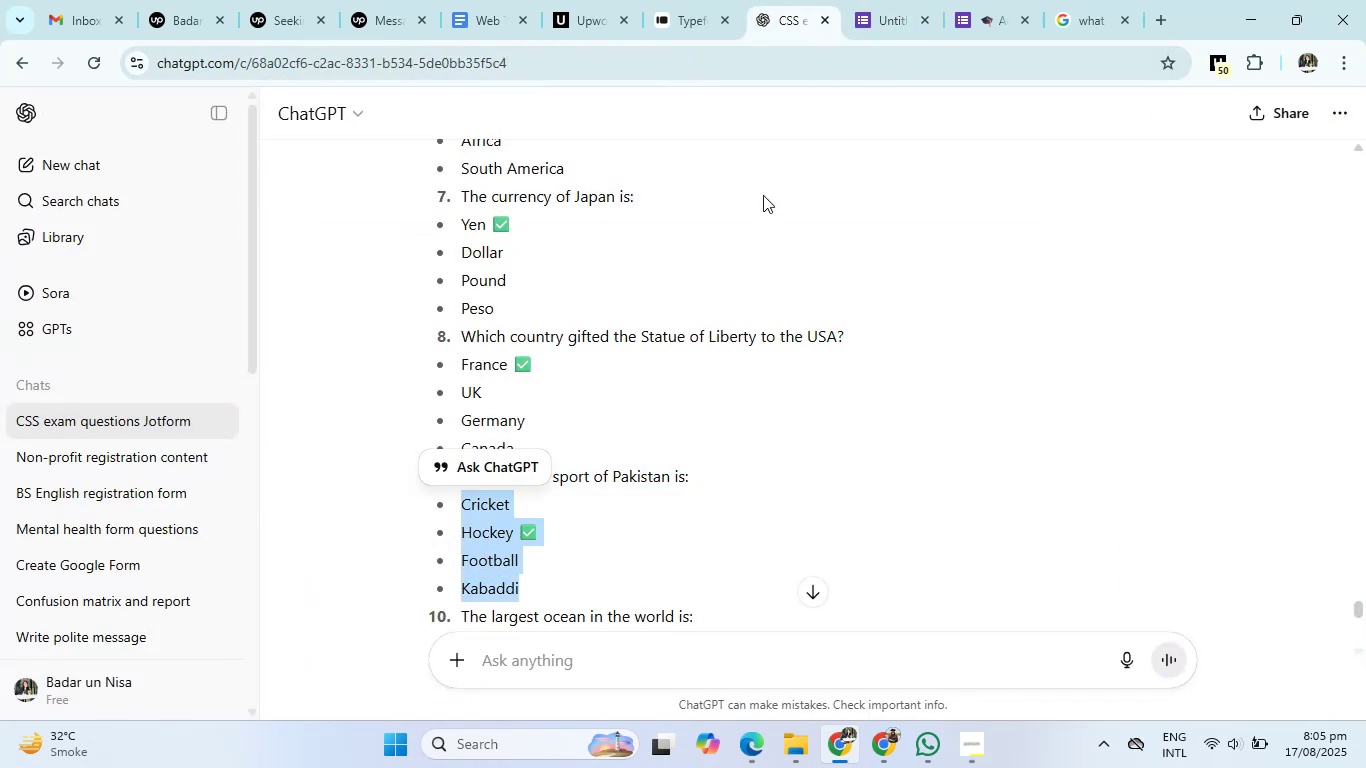 
left_click([847, 0])
 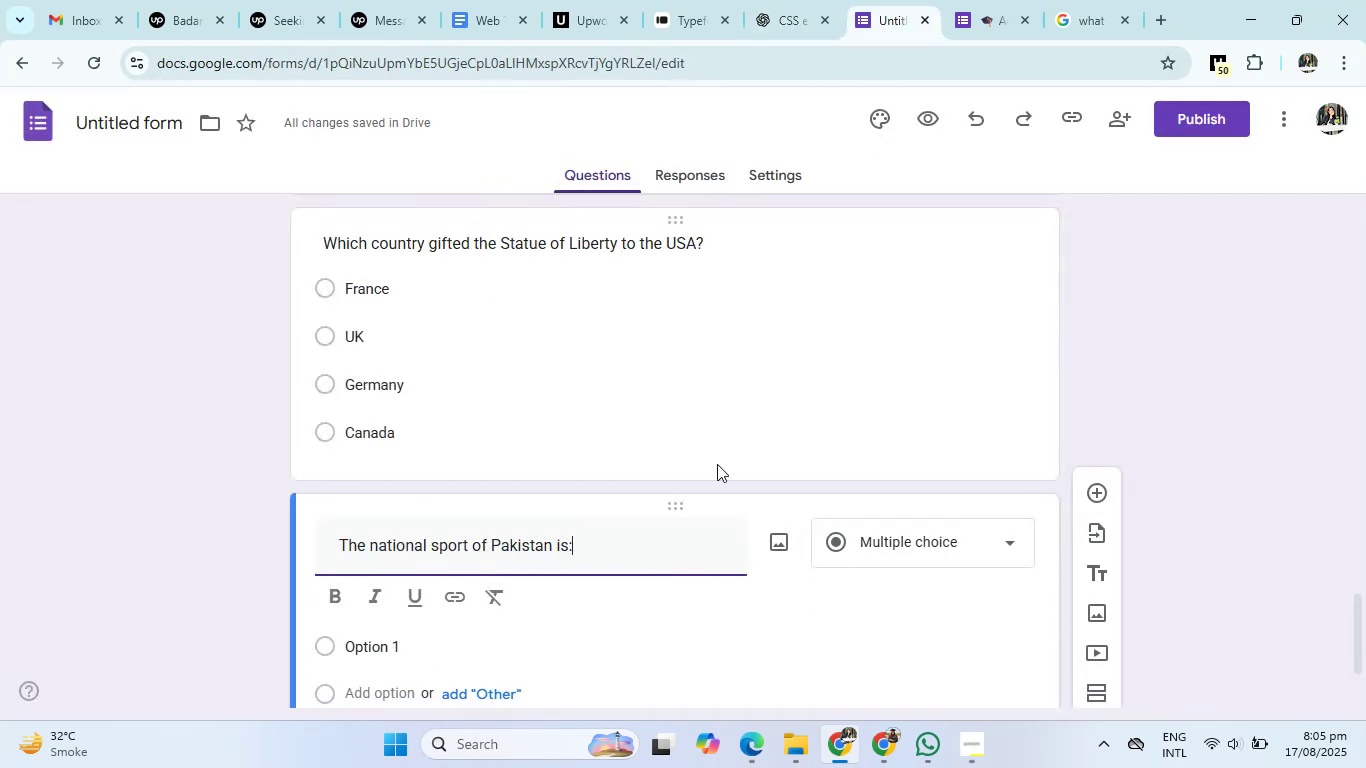 
scroll: coordinate [662, 584], scroll_direction: down, amount: 2.0
 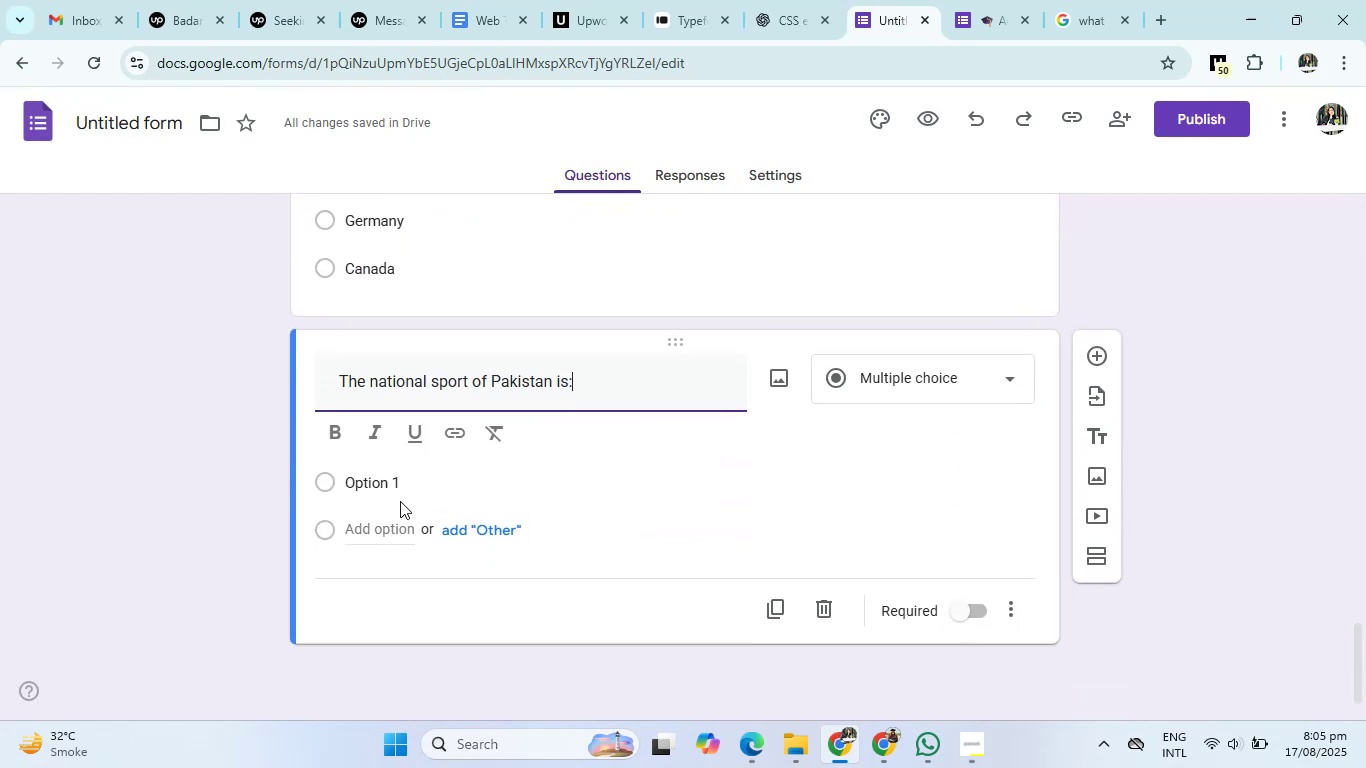 
left_click([389, 487])
 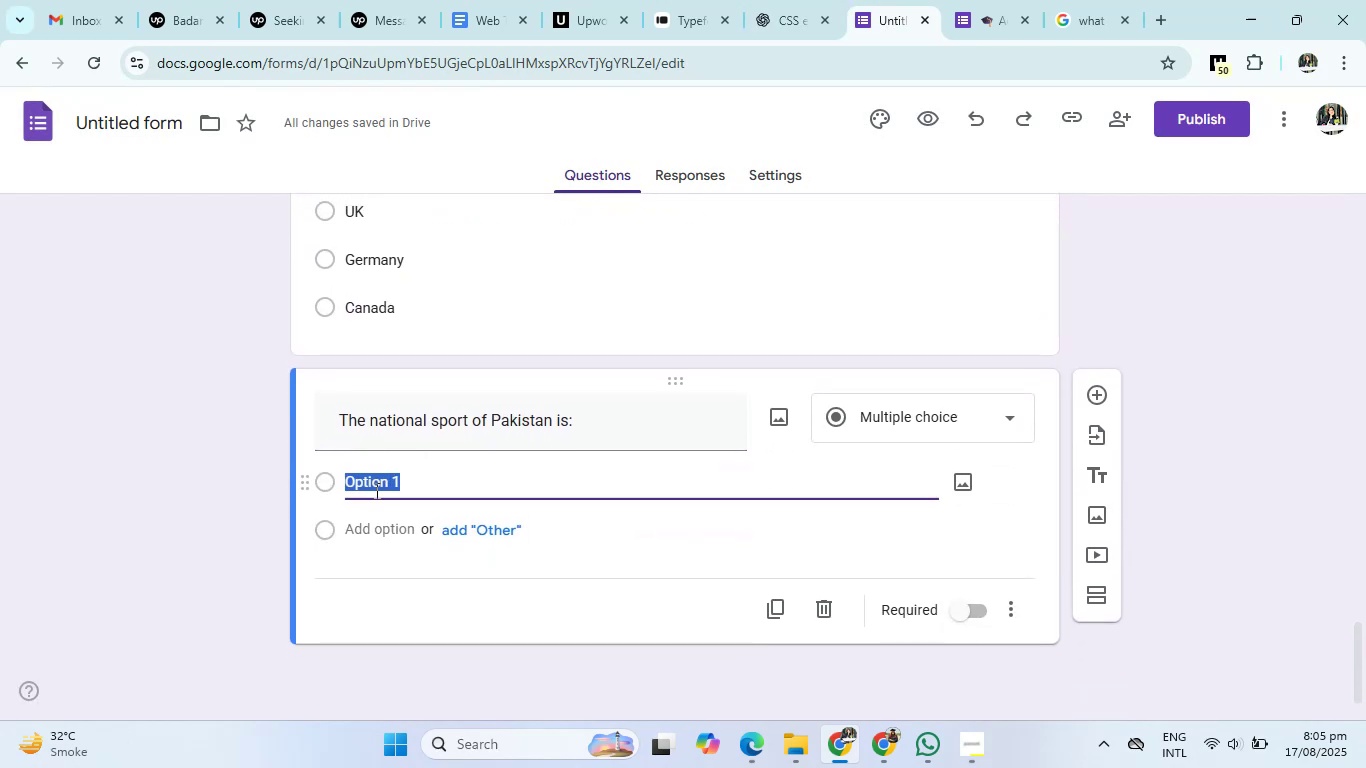 
right_click([375, 490])
 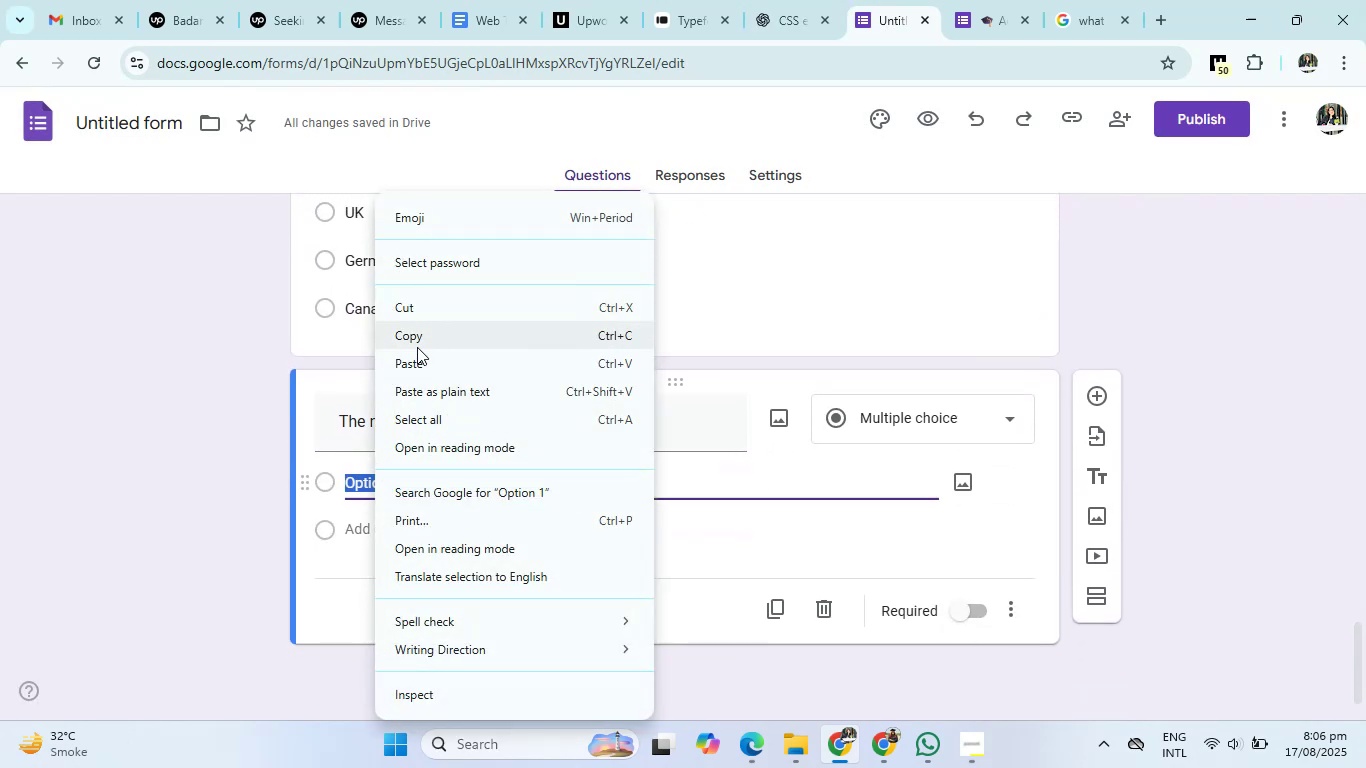 
left_click([417, 358])
 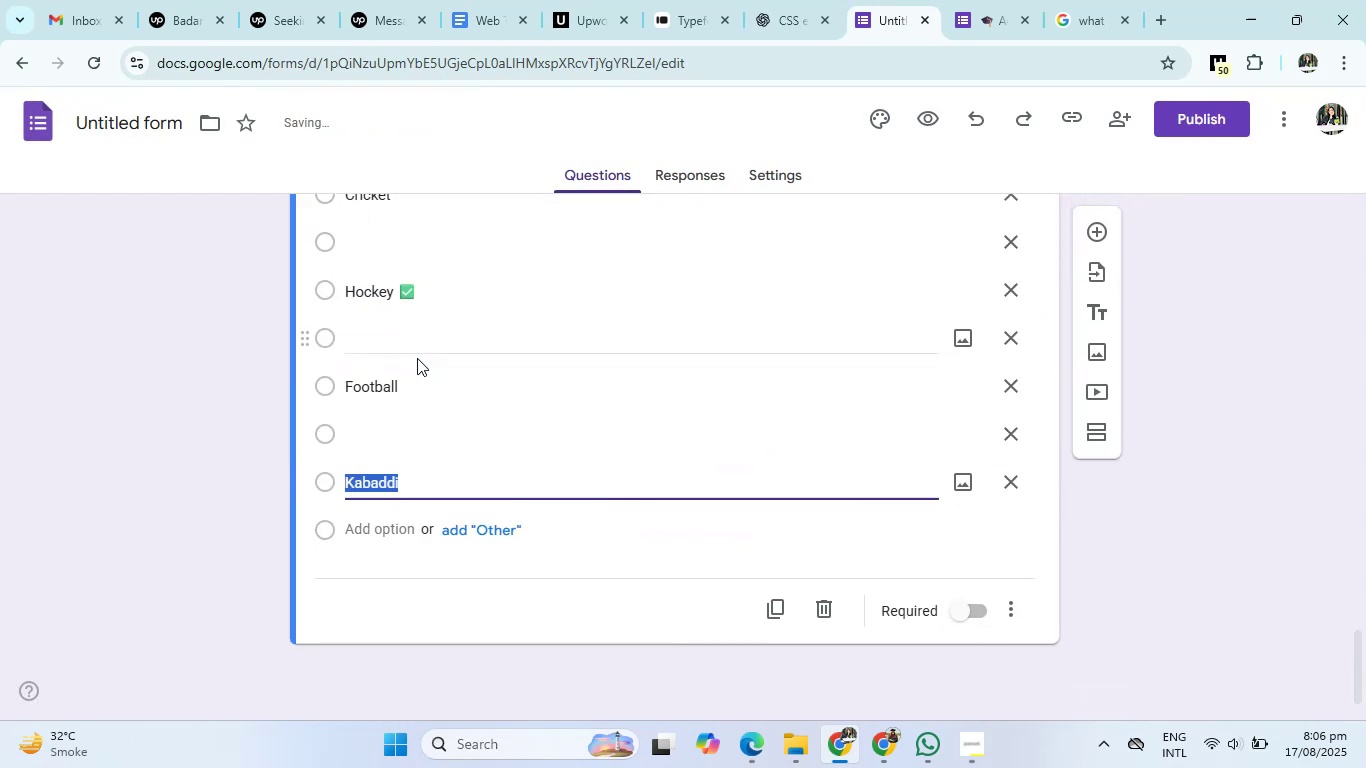 
scroll: coordinate [417, 358], scroll_direction: up, amount: 2.0
 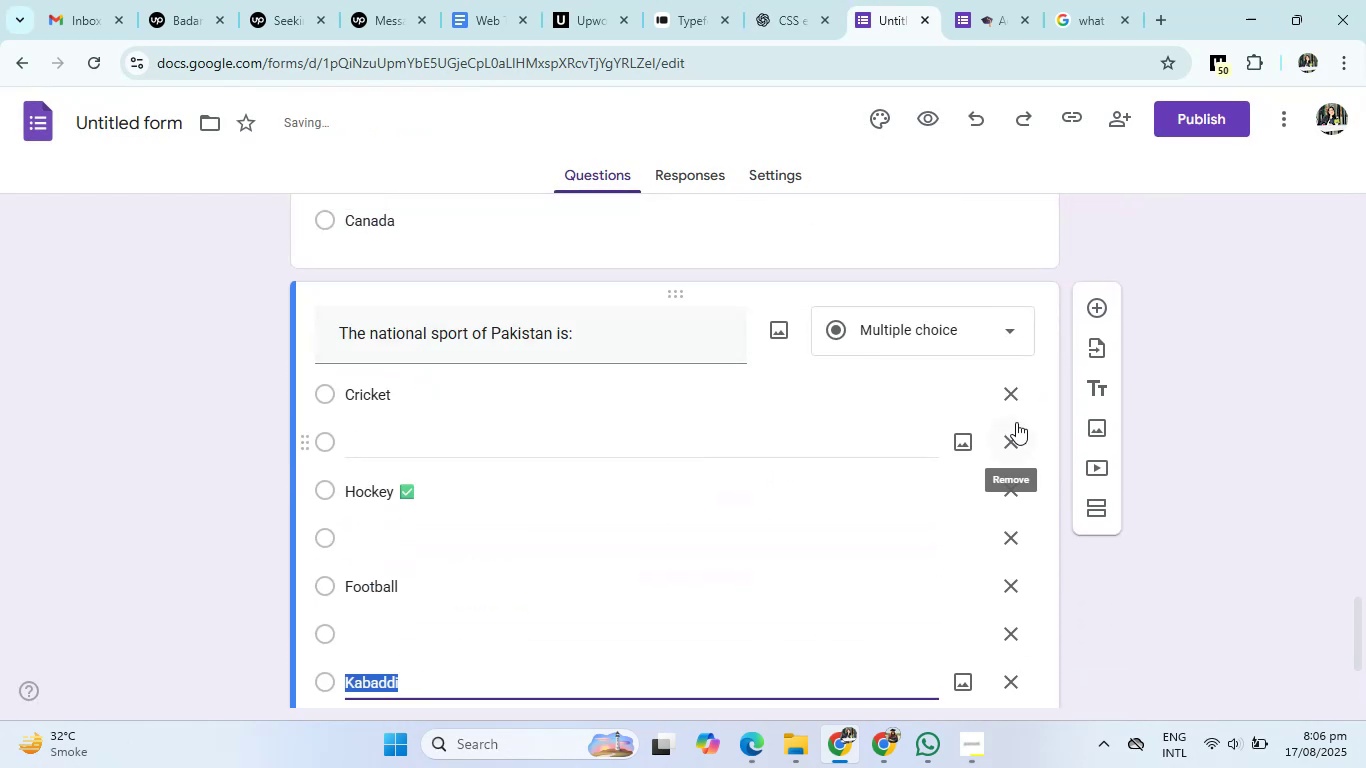 
left_click([1015, 440])
 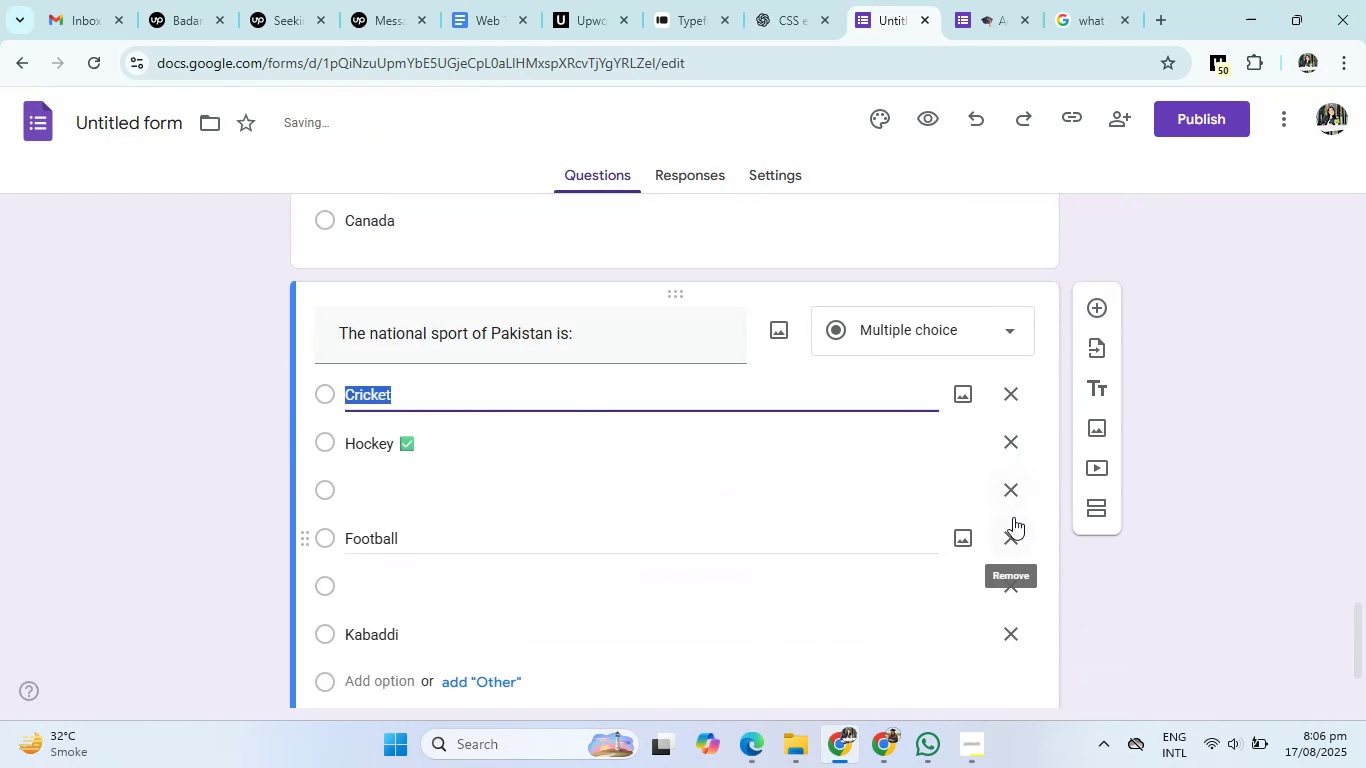 
left_click([1014, 491])
 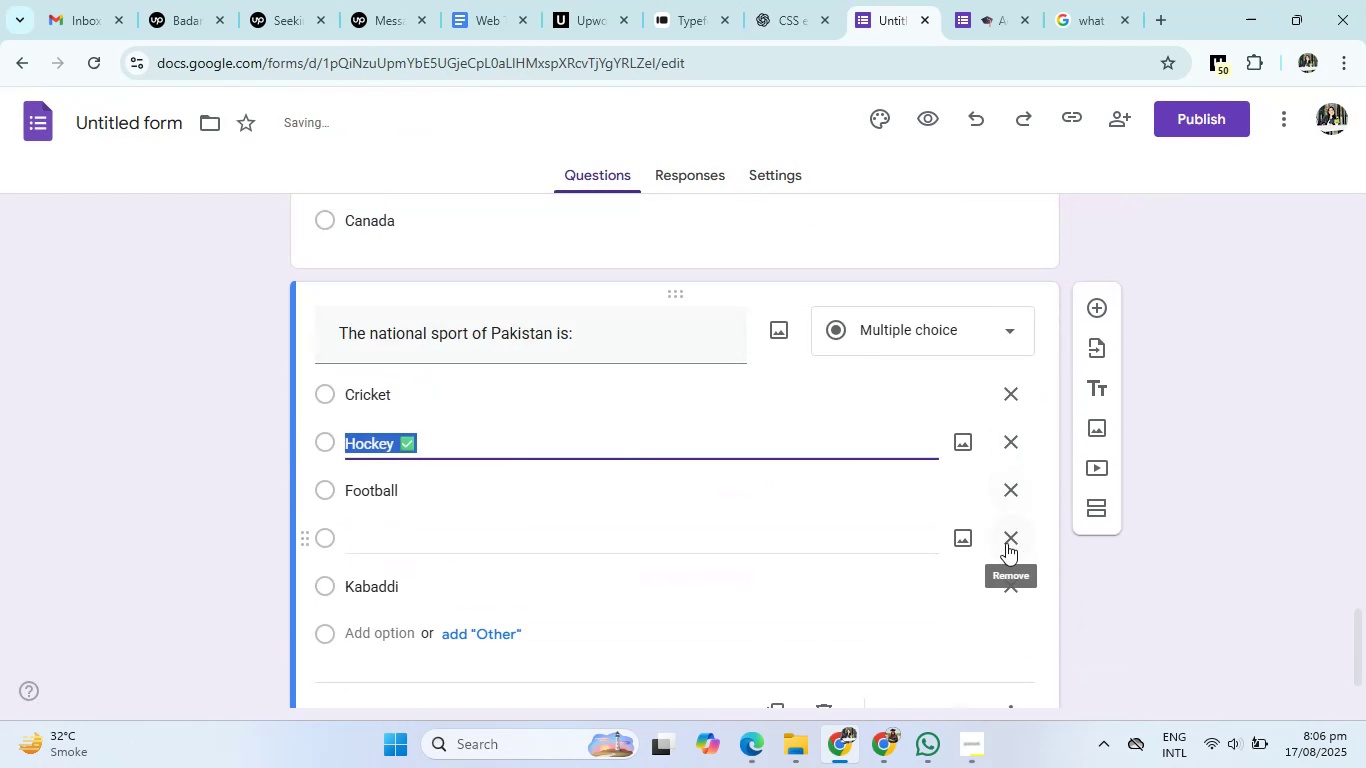 
left_click([1006, 543])
 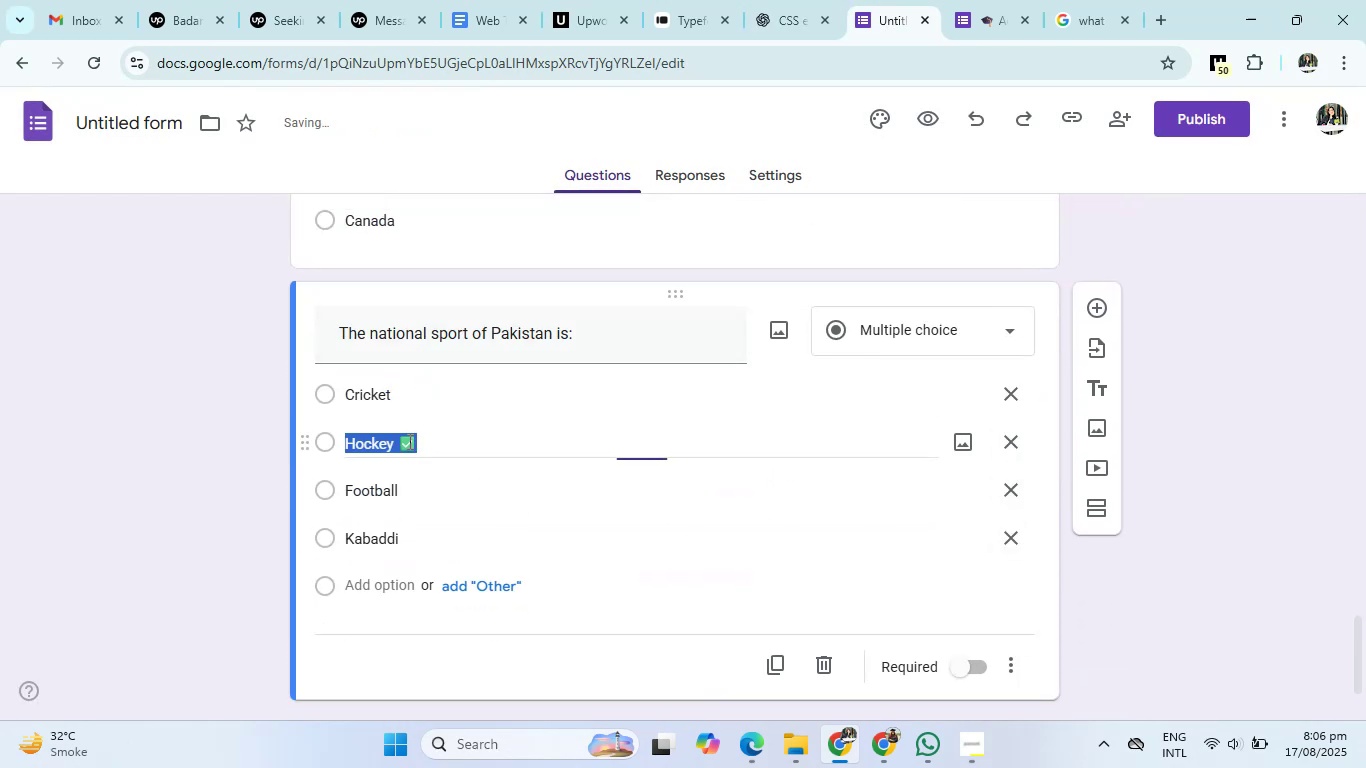 
double_click([422, 440])
 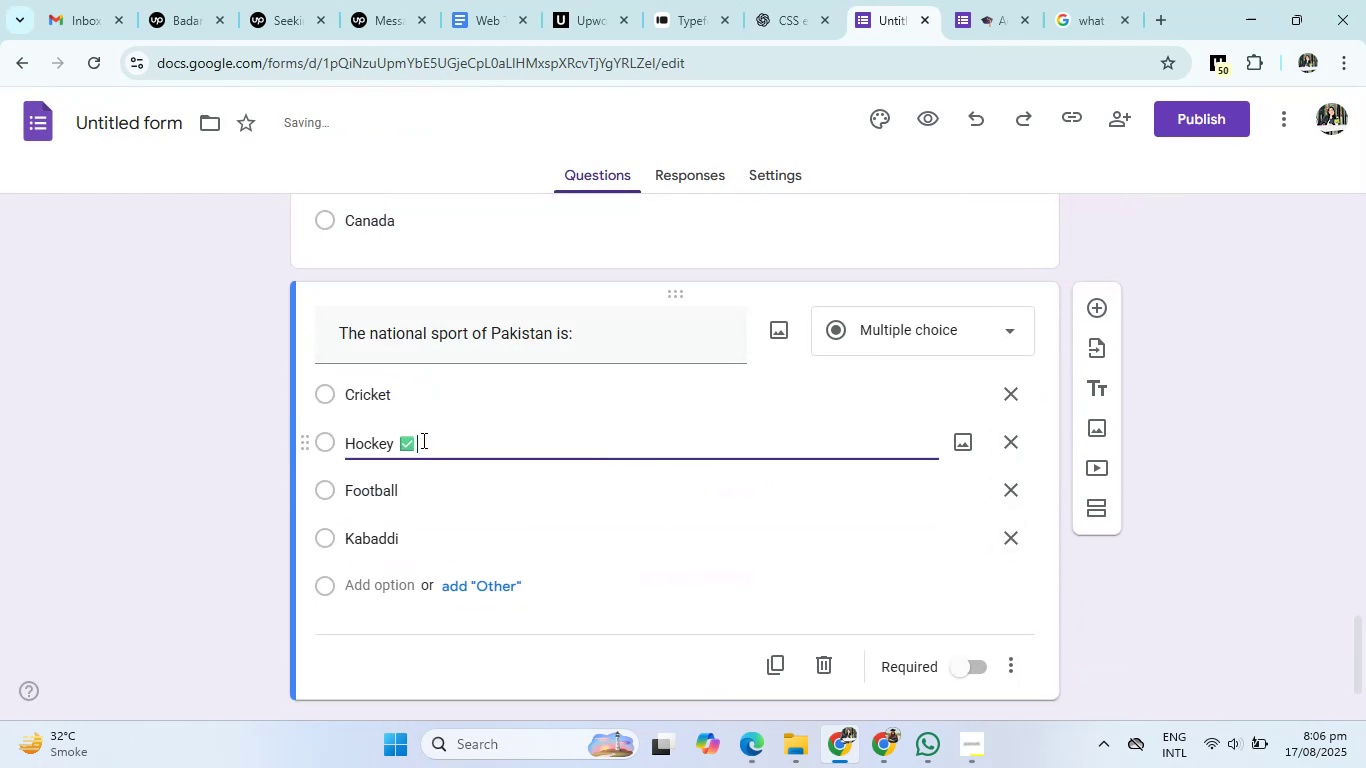 
key(Backspace)
 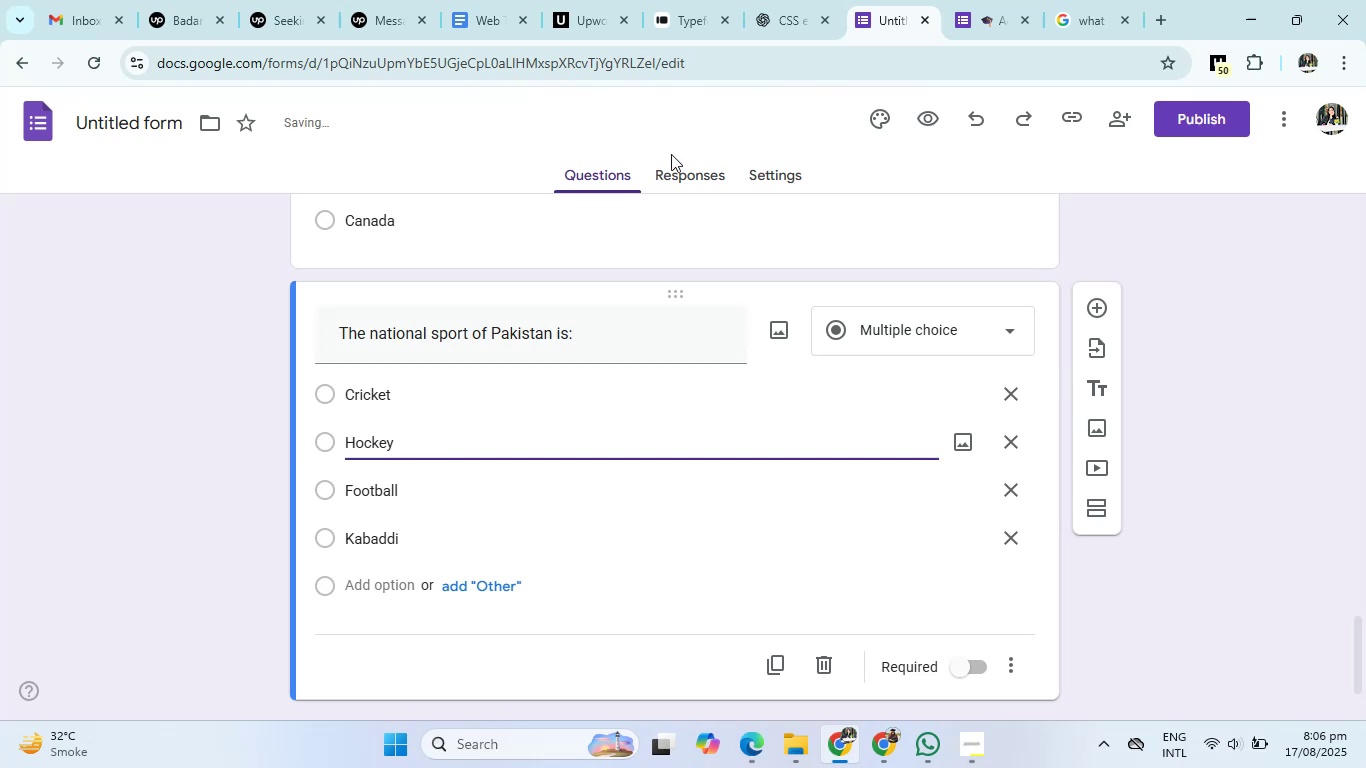 
left_click([767, 0])
 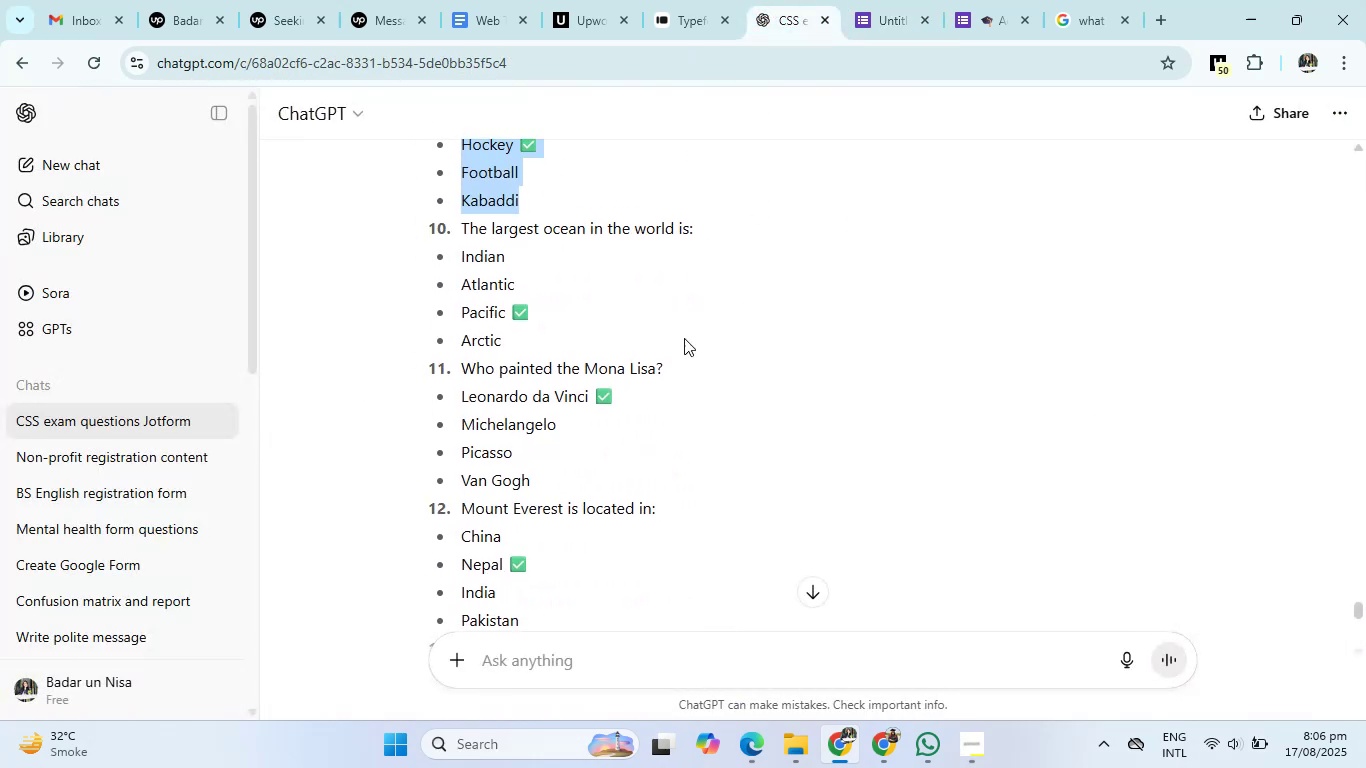 
left_click_drag(start_coordinate=[458, 229], to_coordinate=[748, 227])
 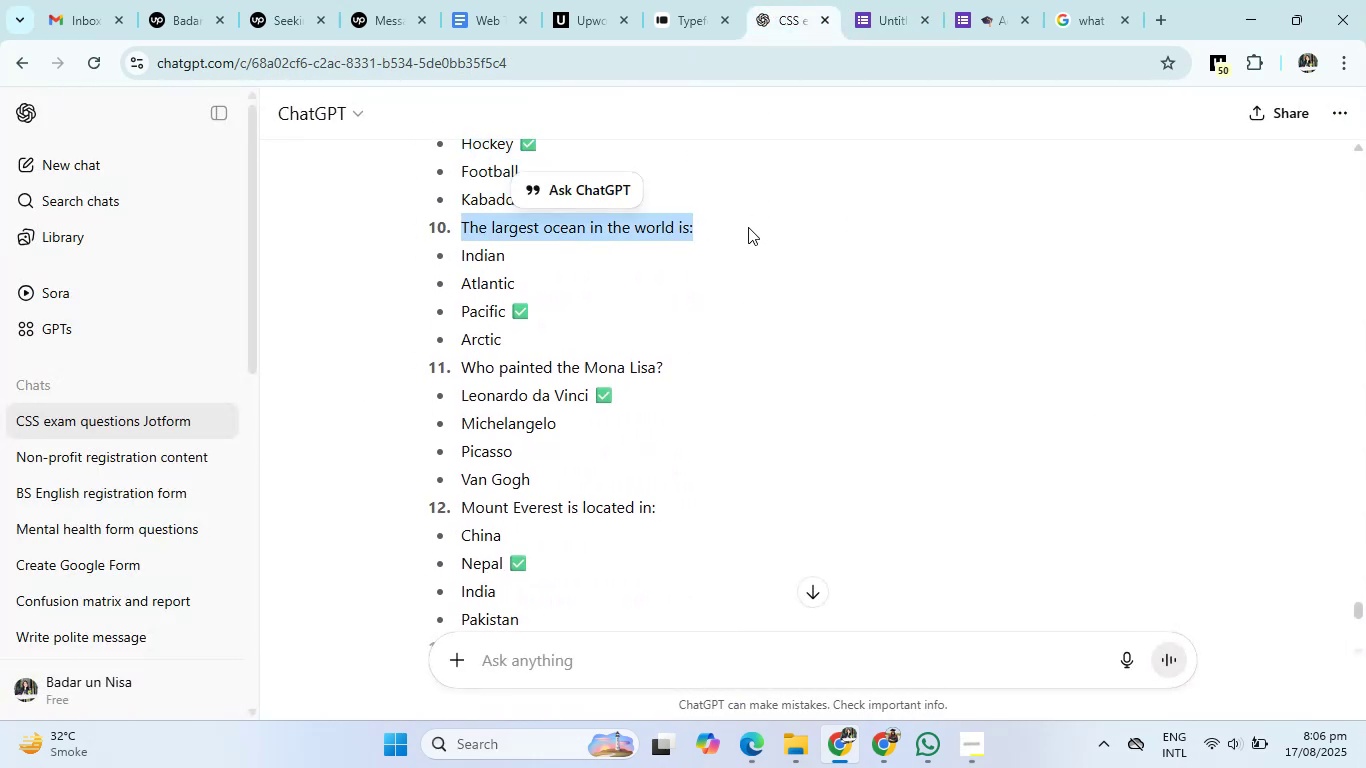 
key(Control+C)
 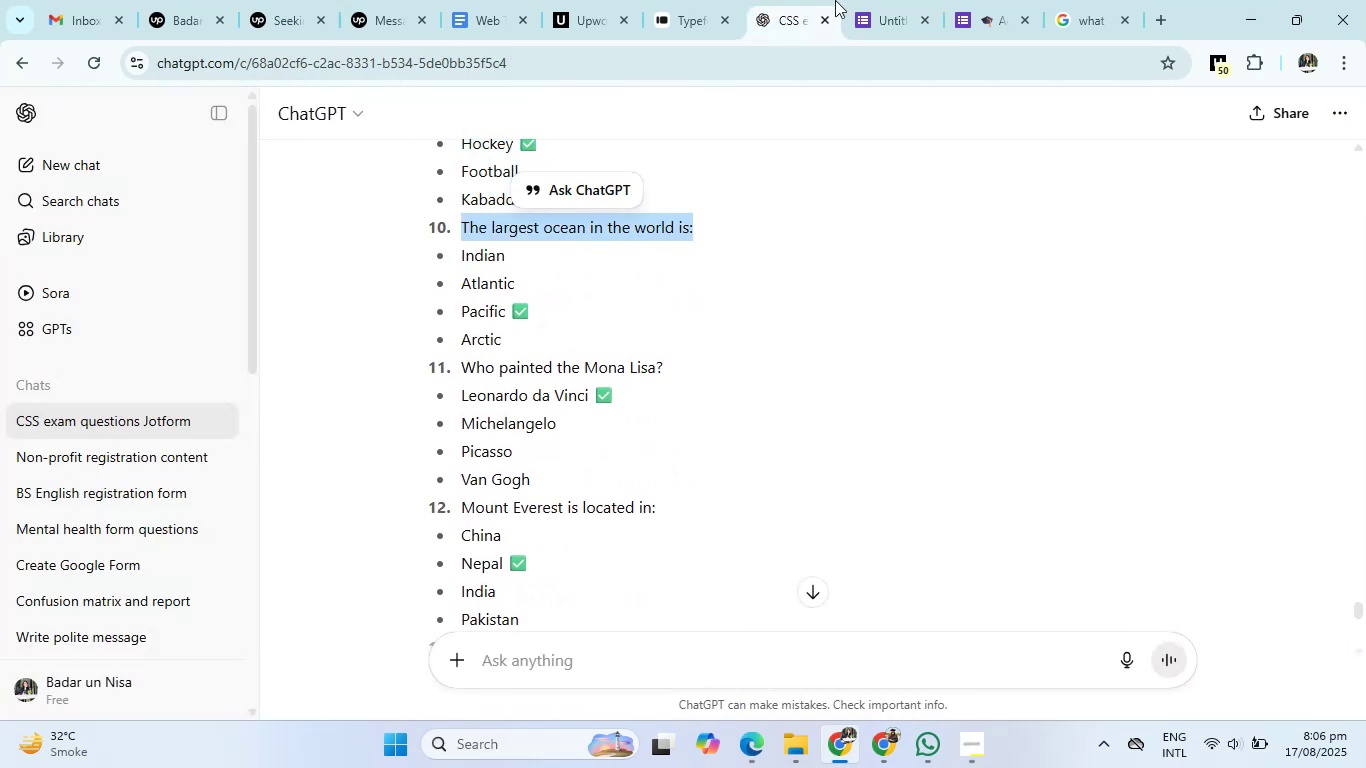 
left_click([915, 0])
 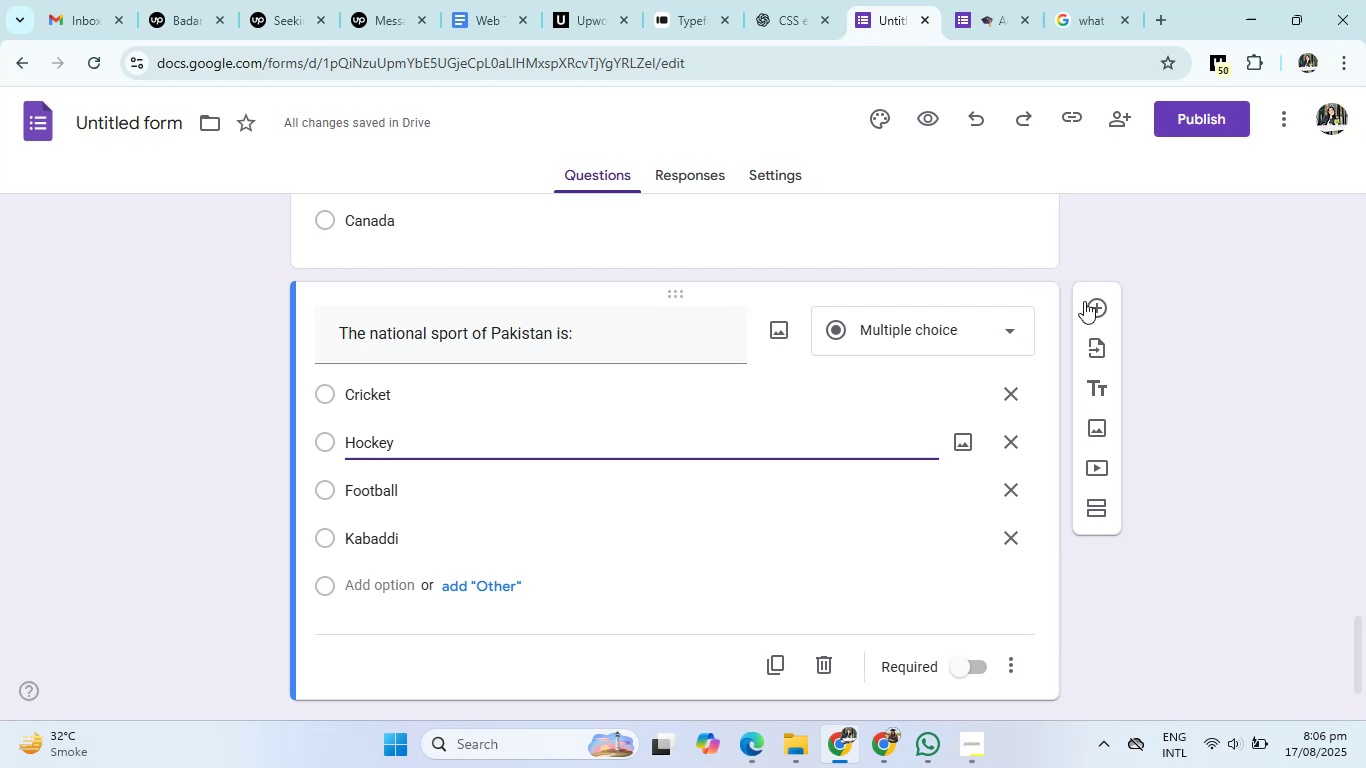 
left_click([1094, 308])
 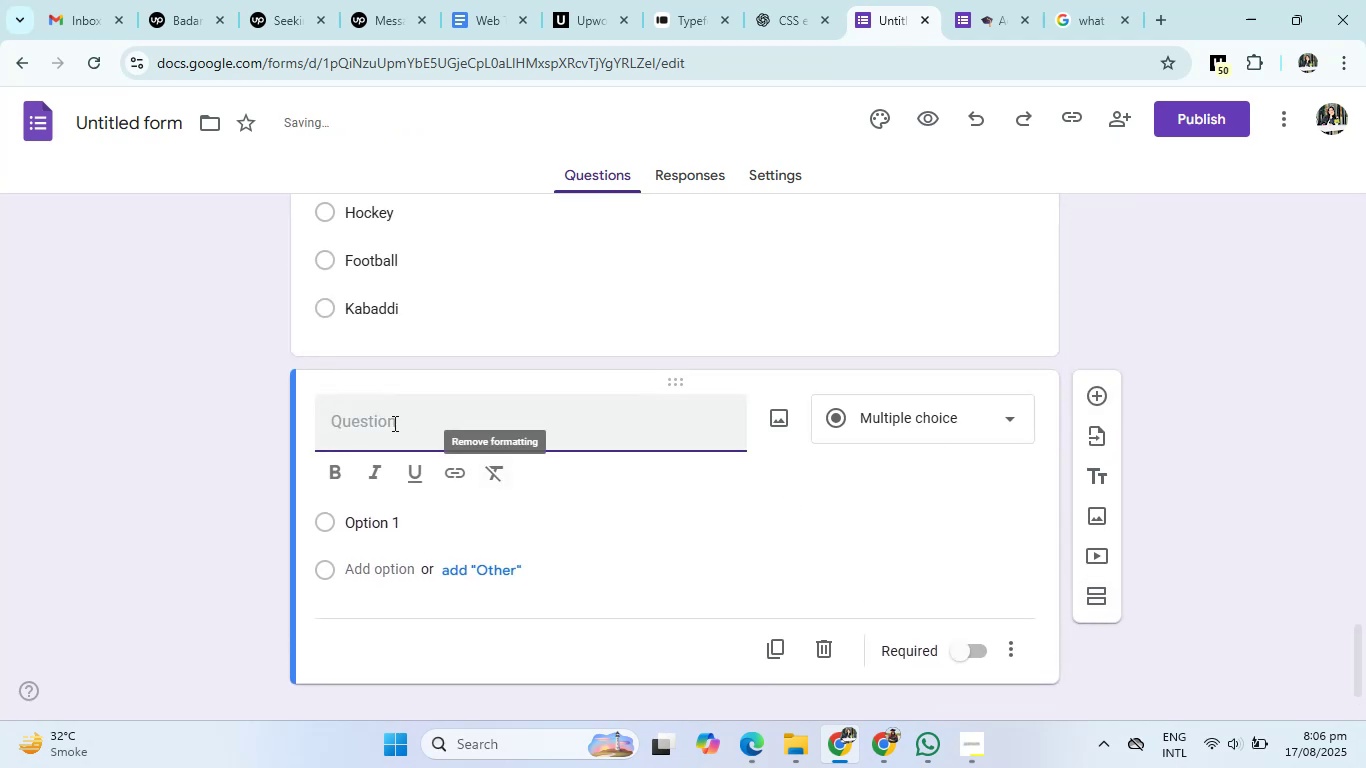 
left_click([360, 424])
 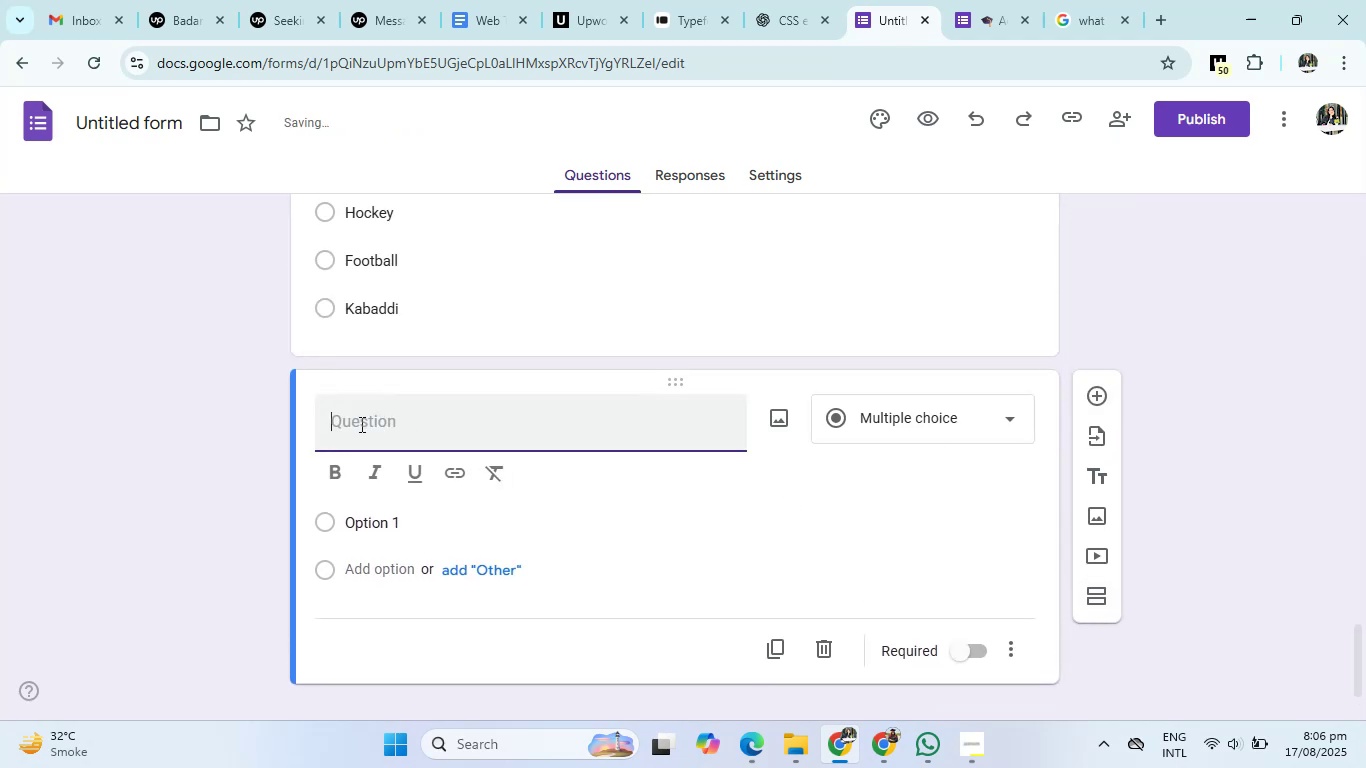 
key(Control+V)
 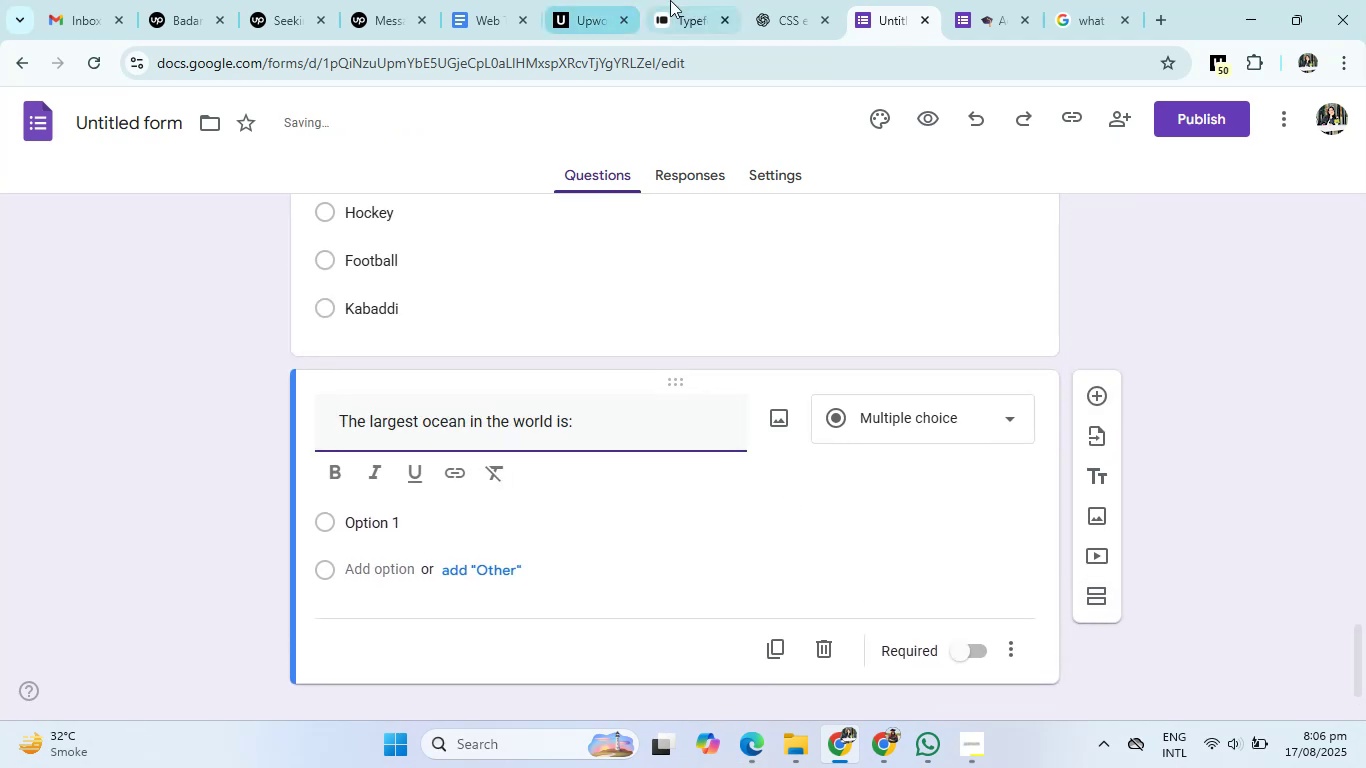 
left_click([802, 0])
 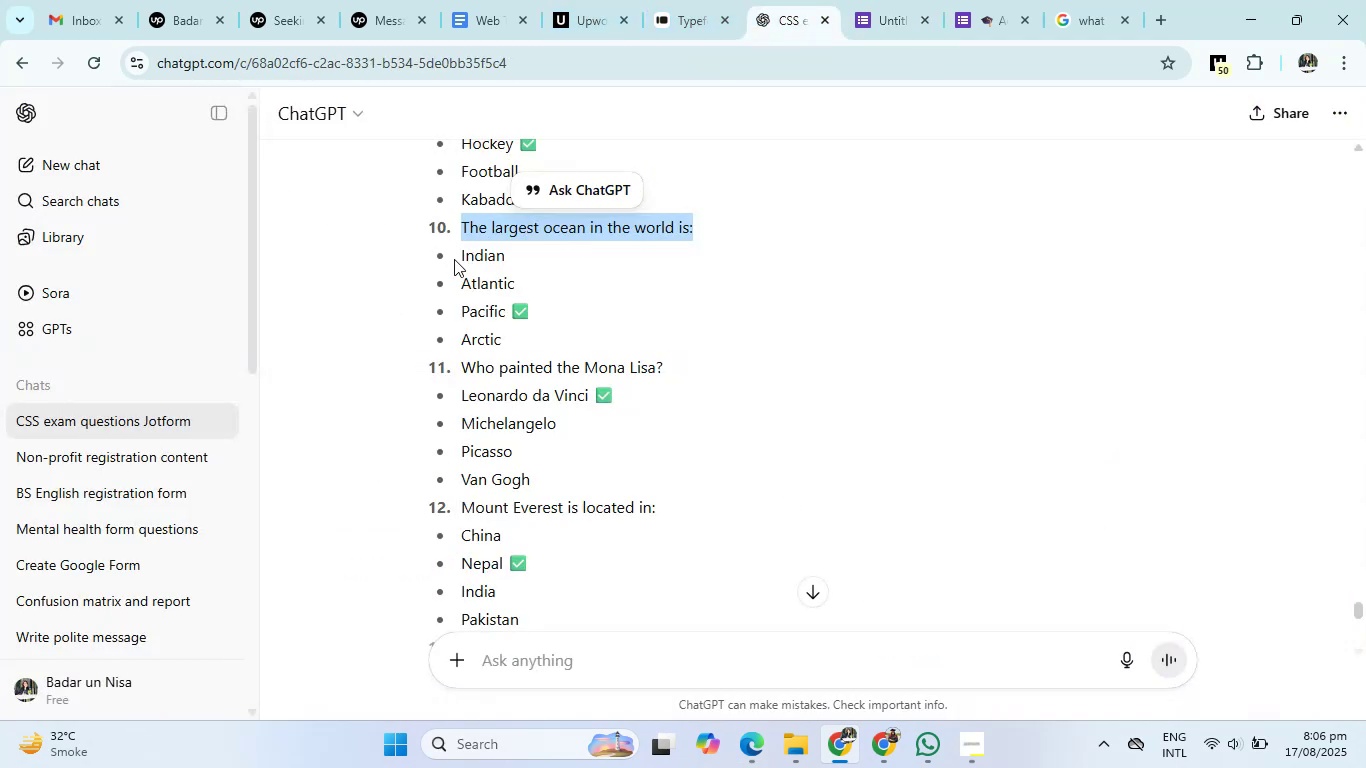 
left_click_drag(start_coordinate=[458, 253], to_coordinate=[517, 337])
 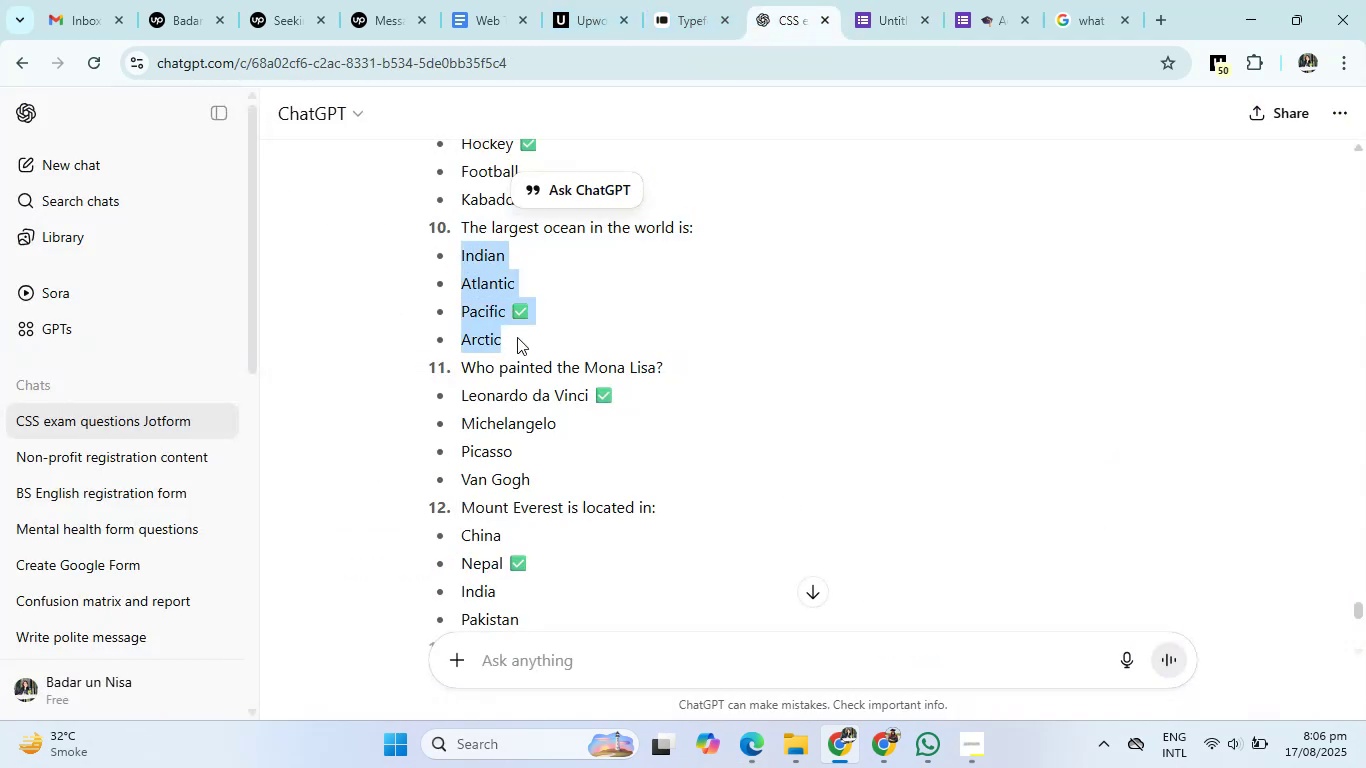 
key(Control+C)
 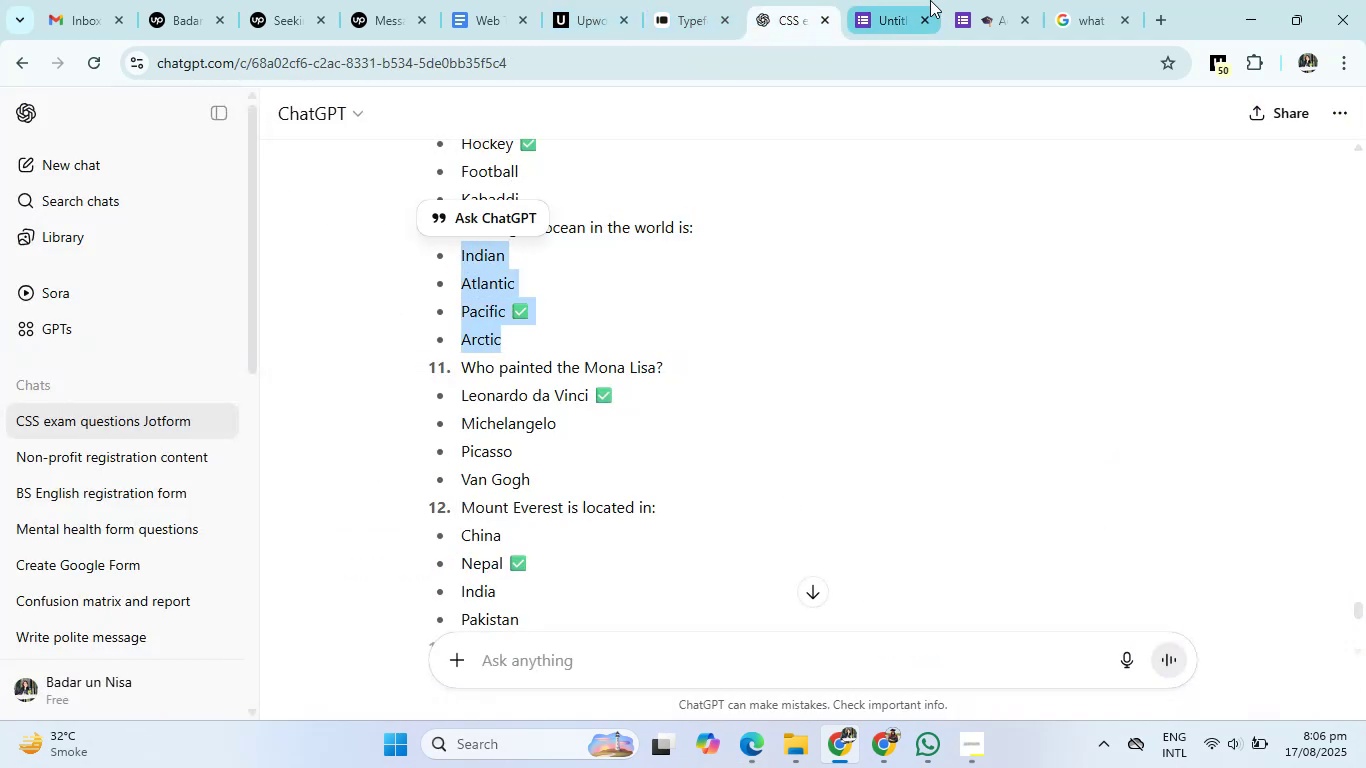 
left_click([895, 0])
 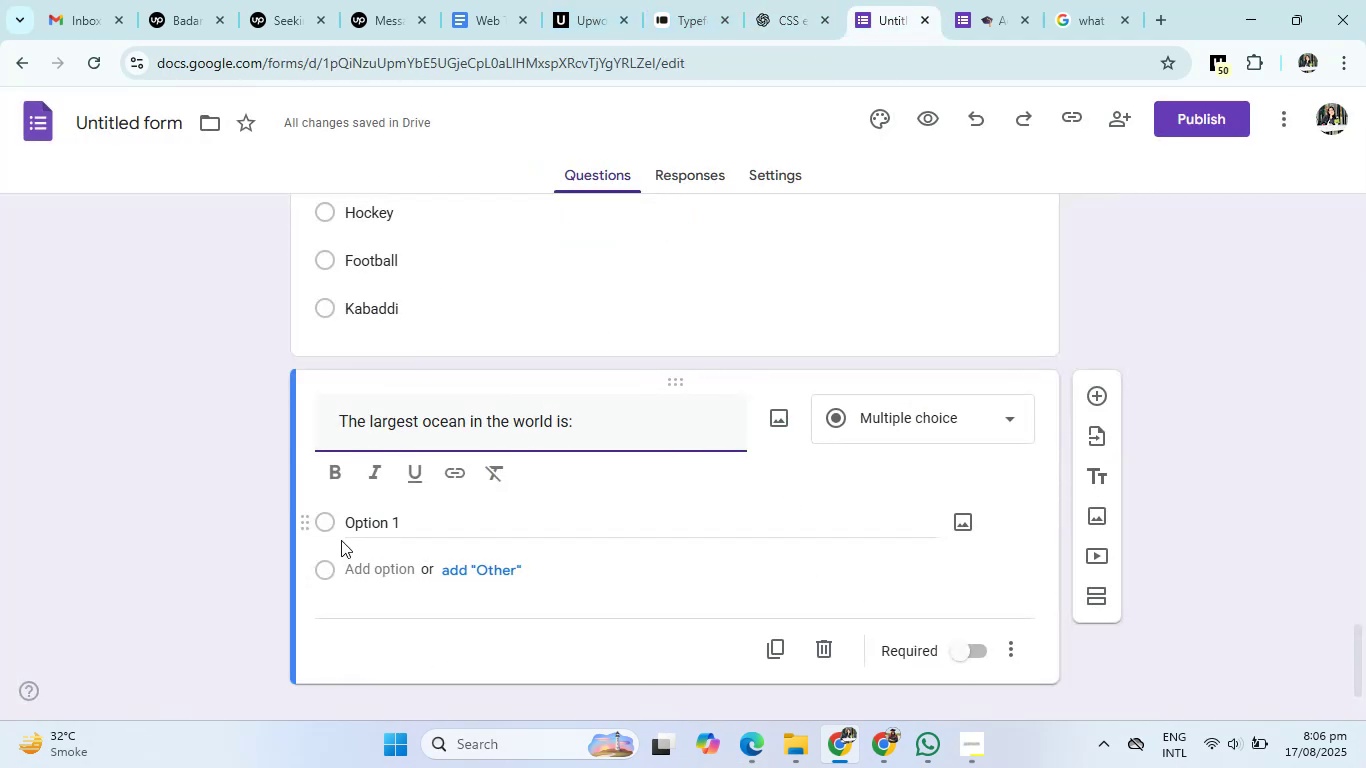 
left_click([360, 524])
 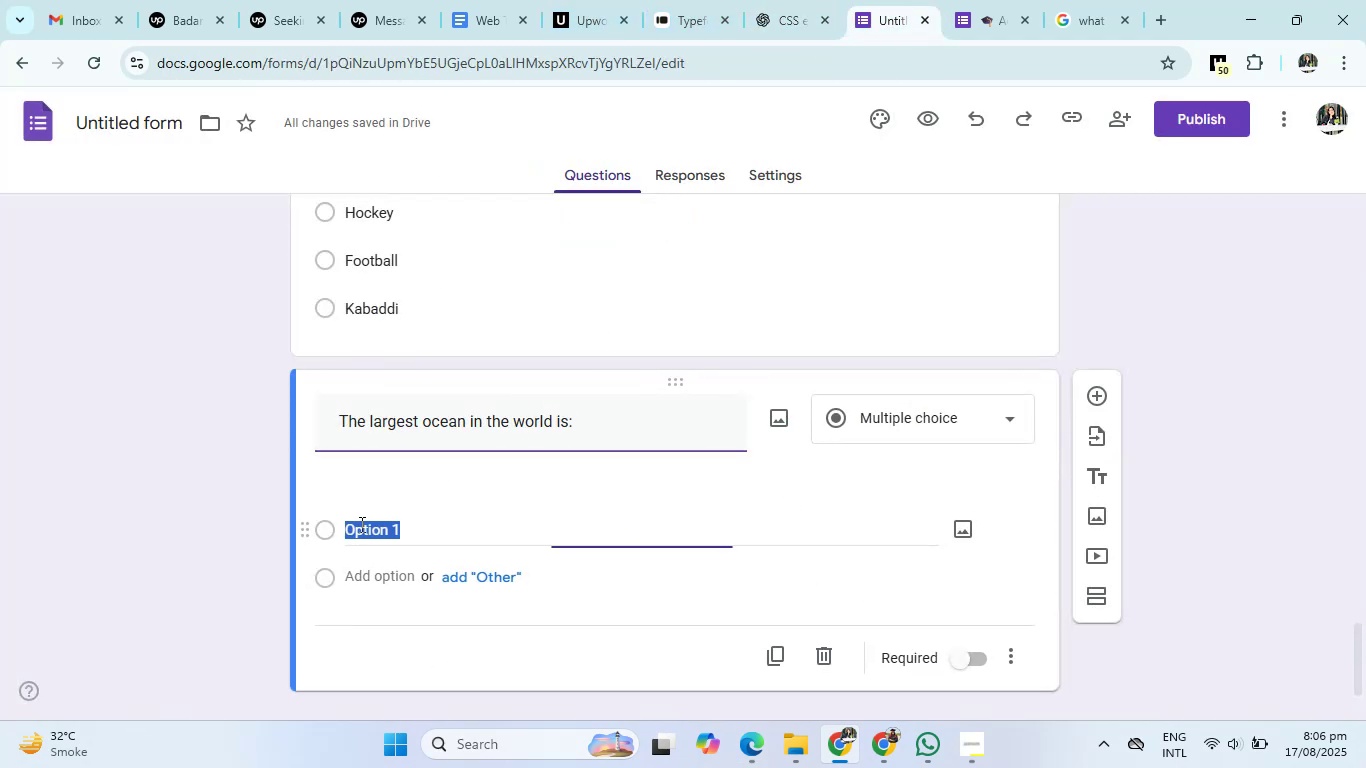 
key(Control+V)
 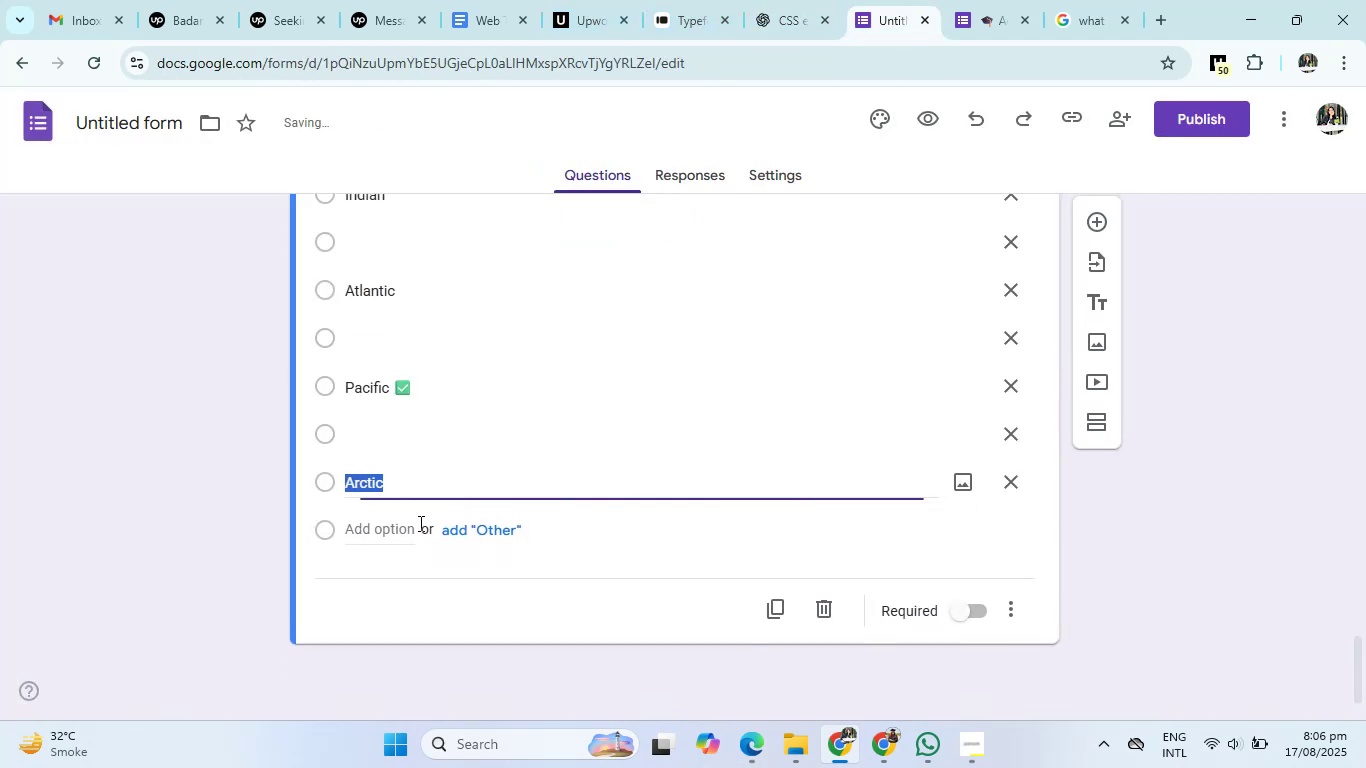 
scroll: coordinate [654, 518], scroll_direction: up, amount: 2.0
 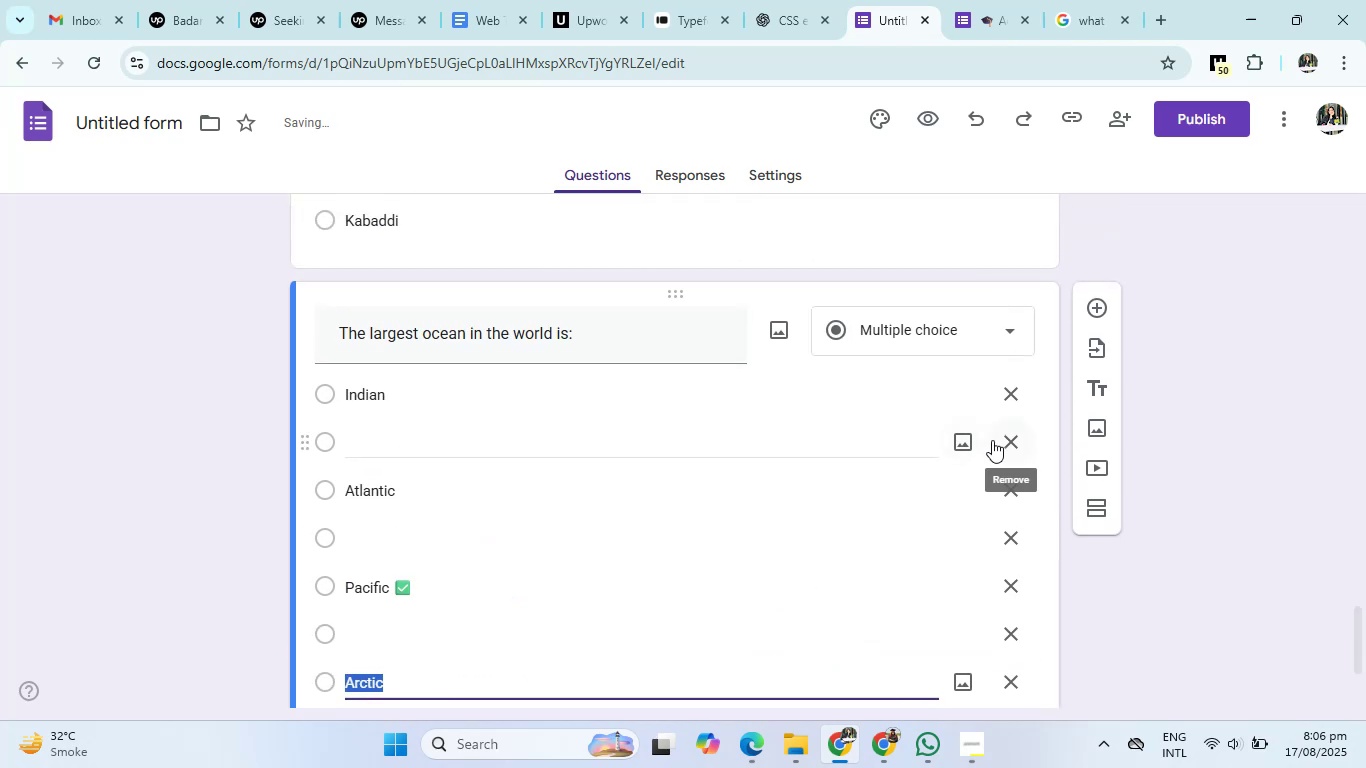 
left_click([1006, 442])
 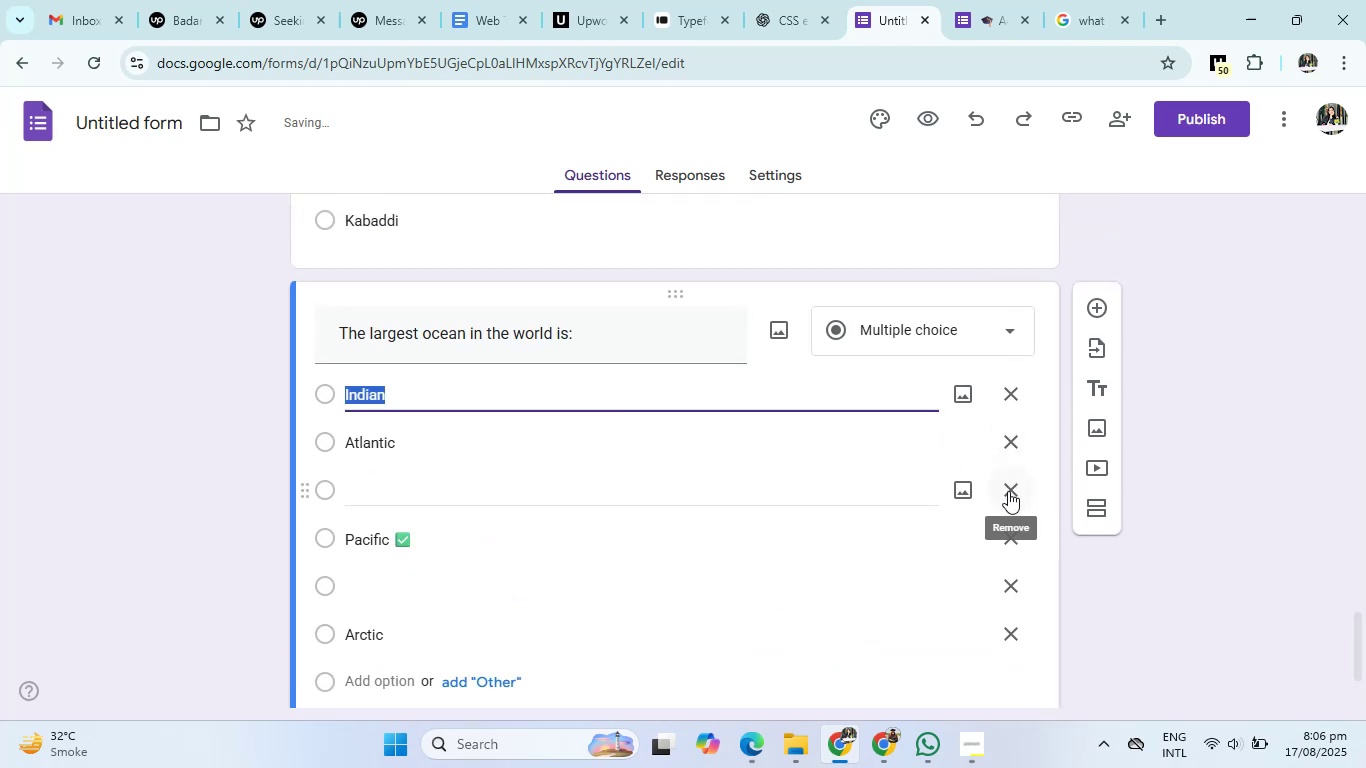 
left_click([1008, 495])
 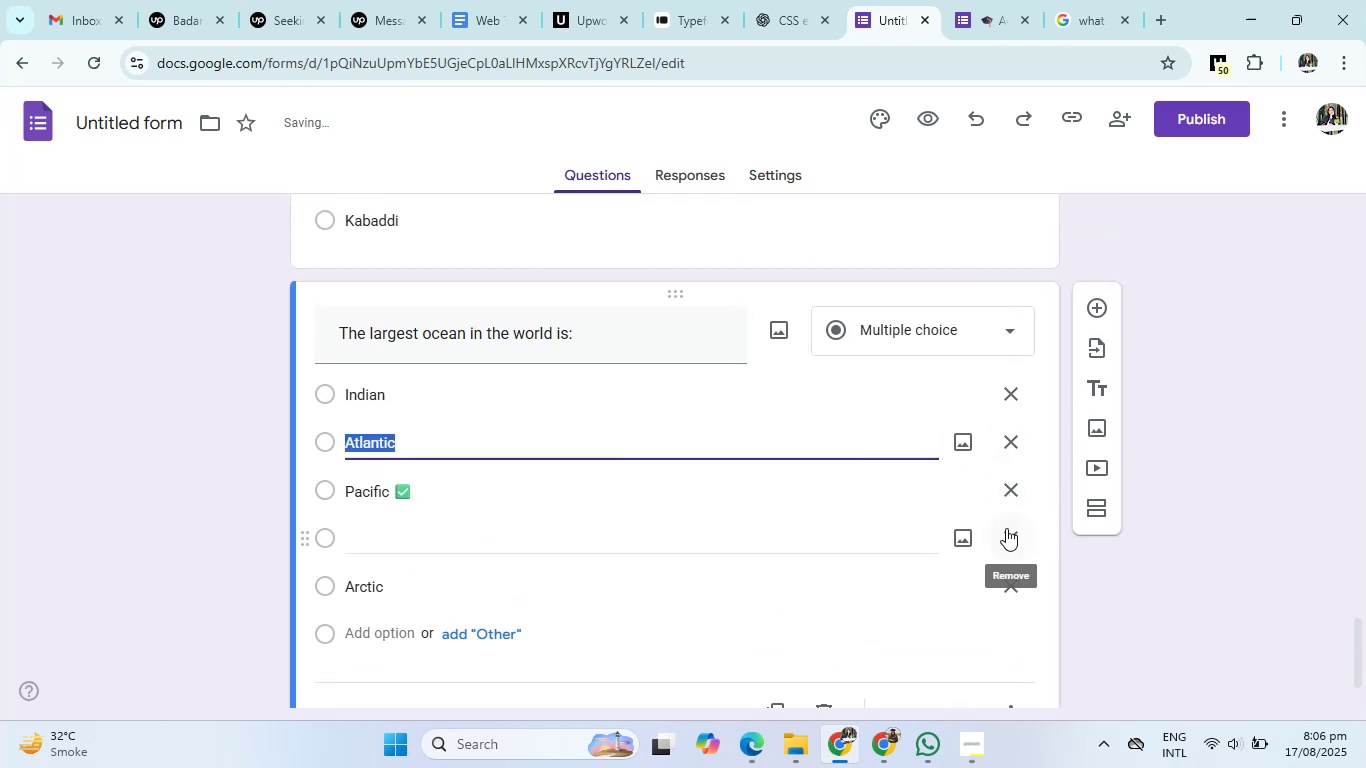 
left_click([1006, 531])
 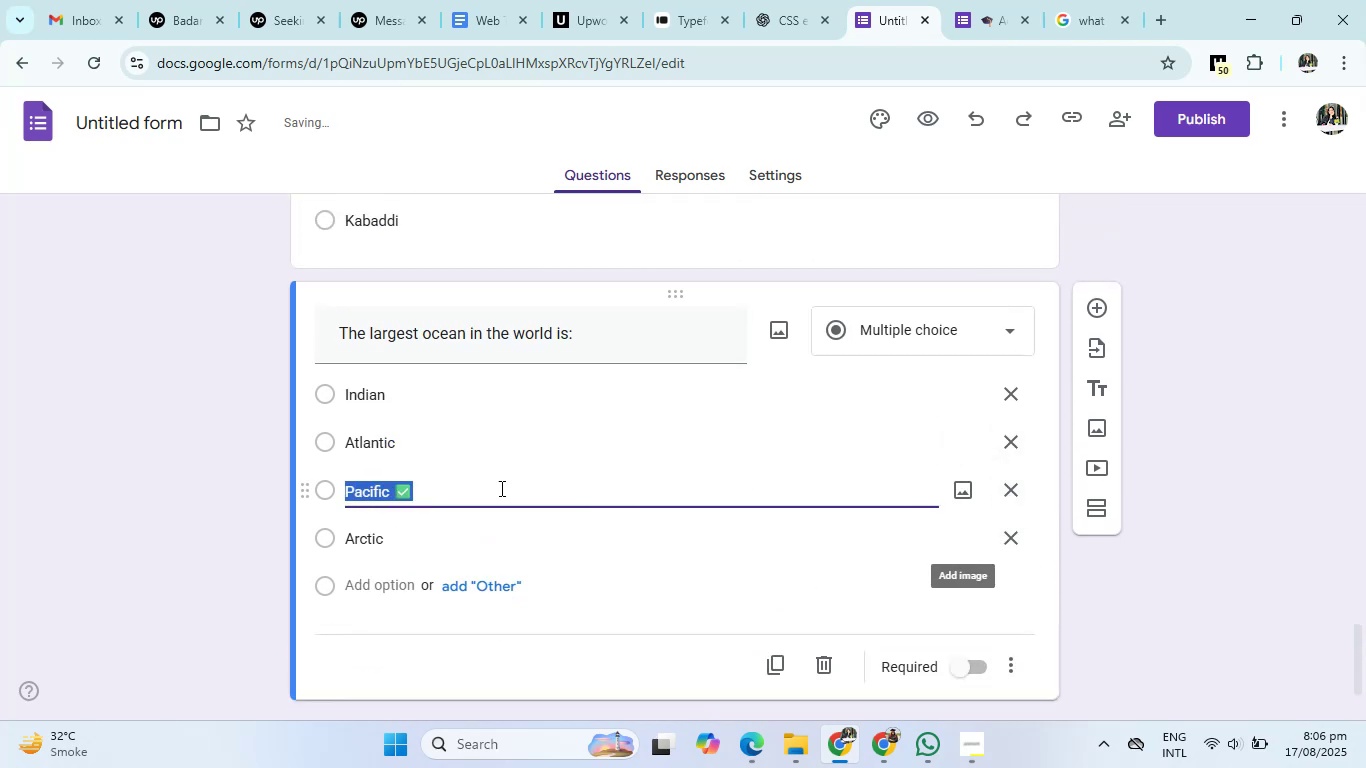 
left_click([436, 490])
 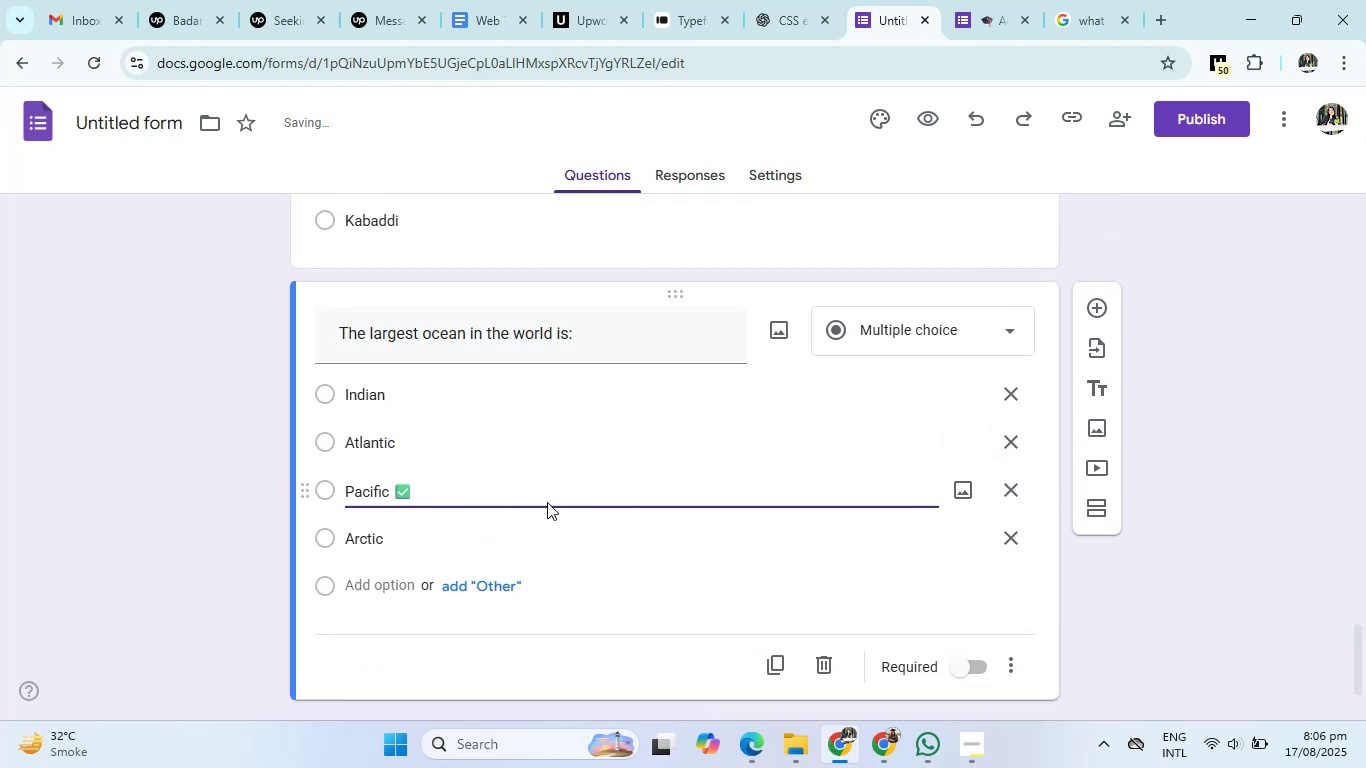 
key(Backspace)
 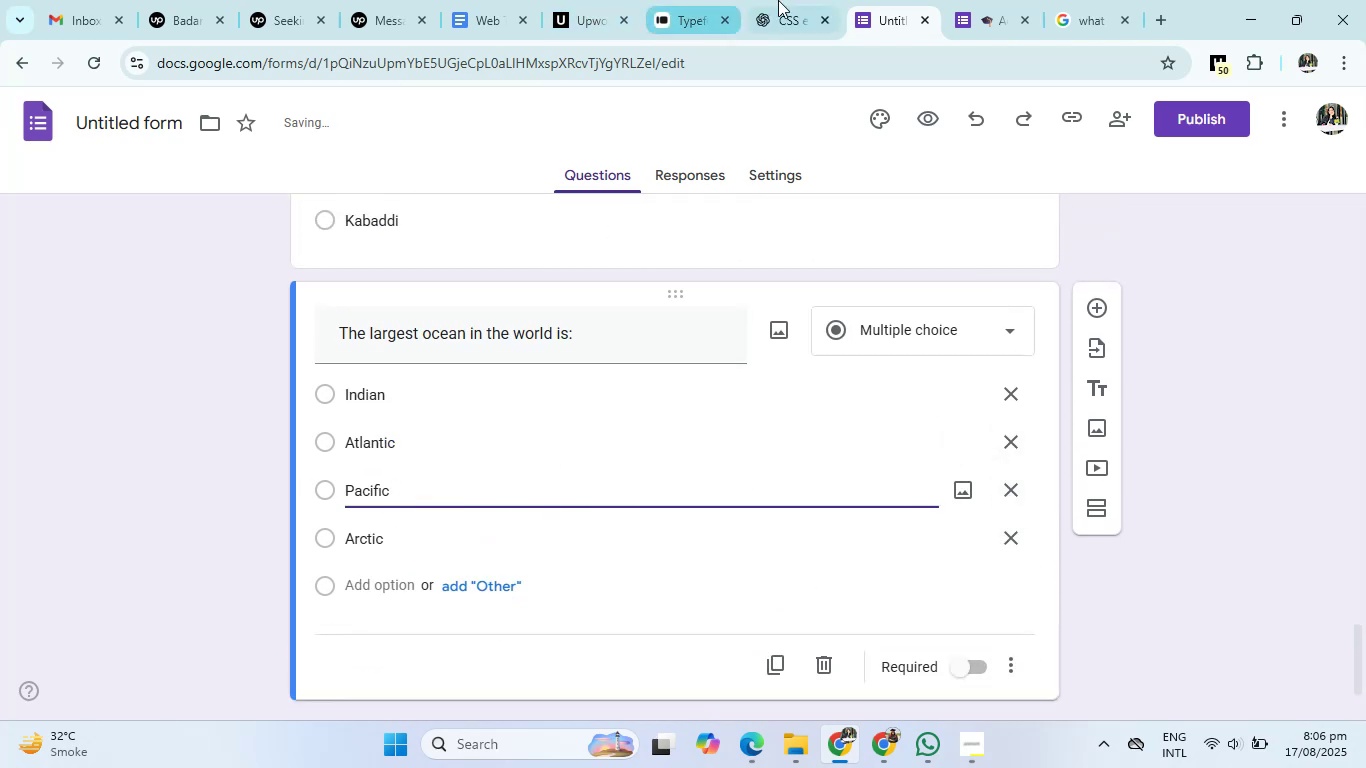 
left_click([808, 0])
 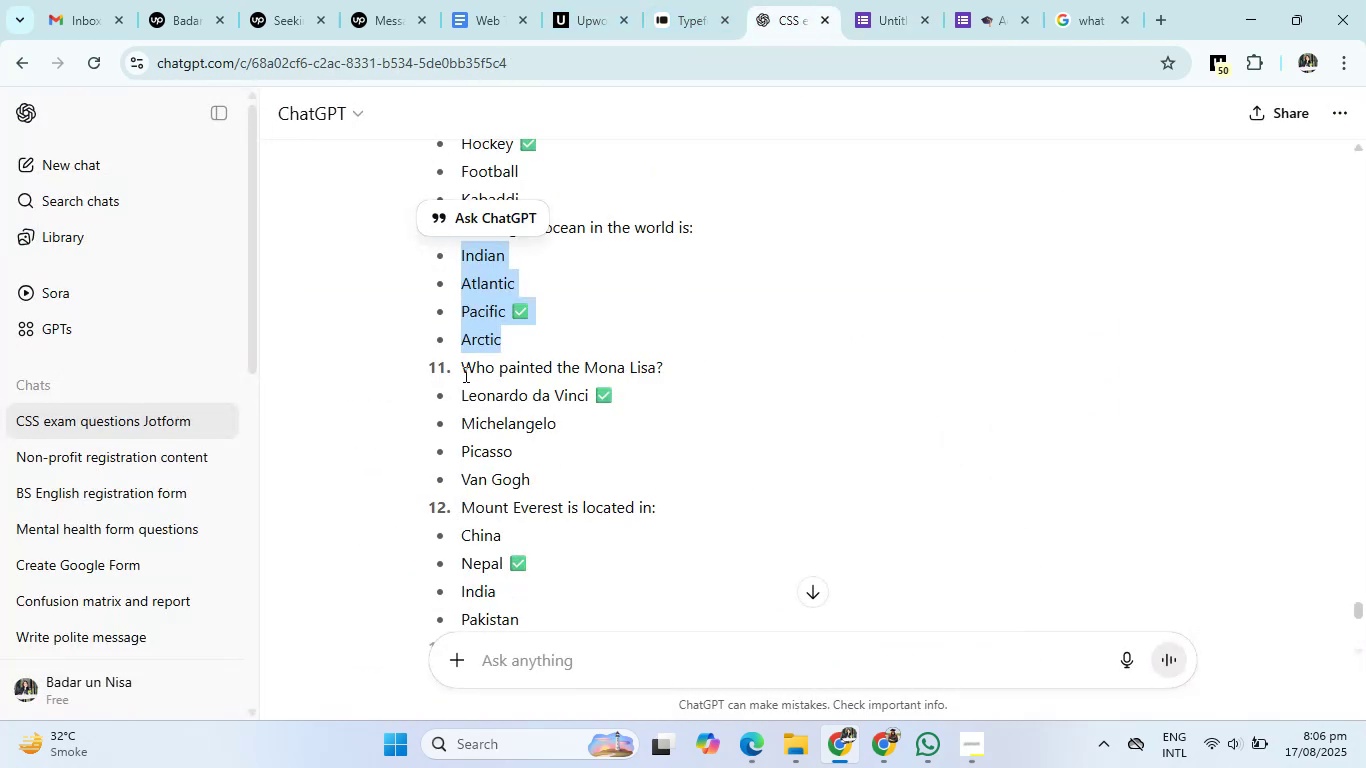 
left_click_drag(start_coordinate=[455, 367], to_coordinate=[719, 365])
 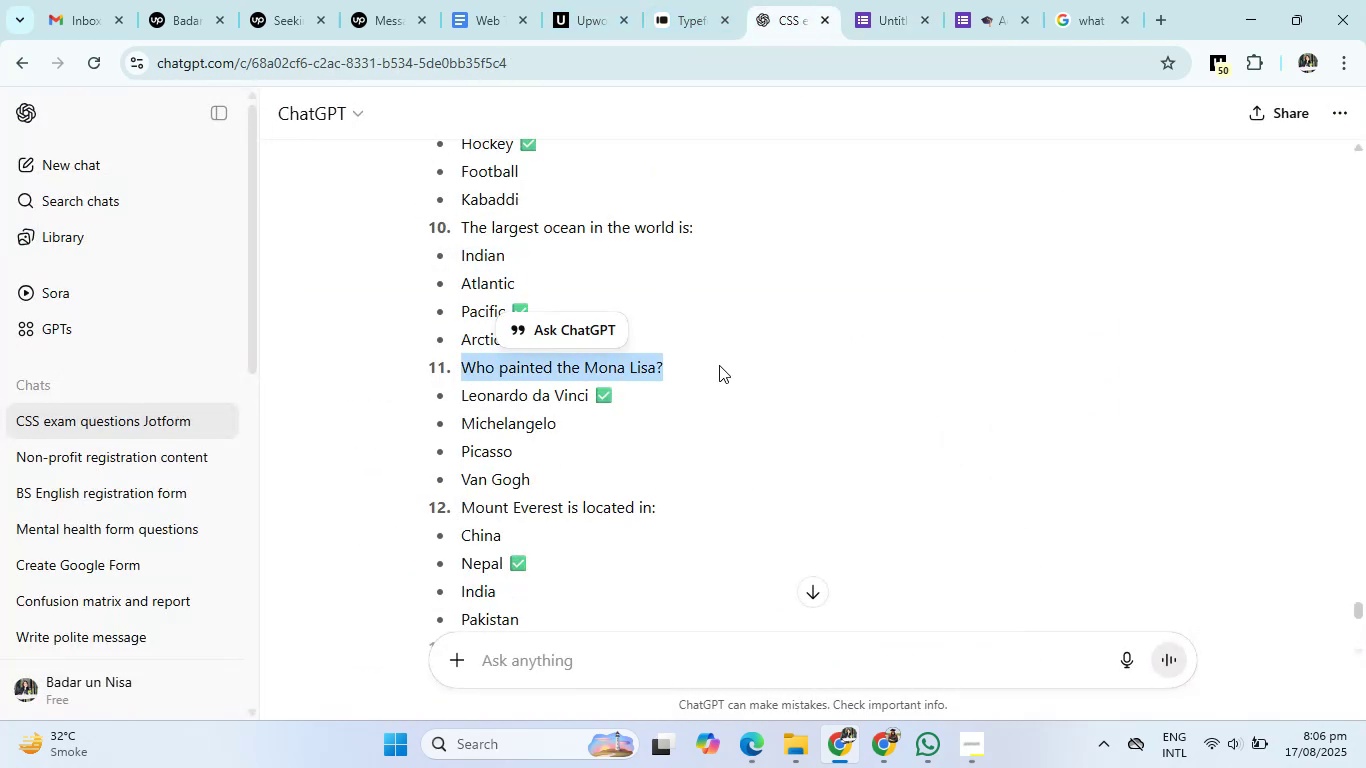 
key(Control+C)
 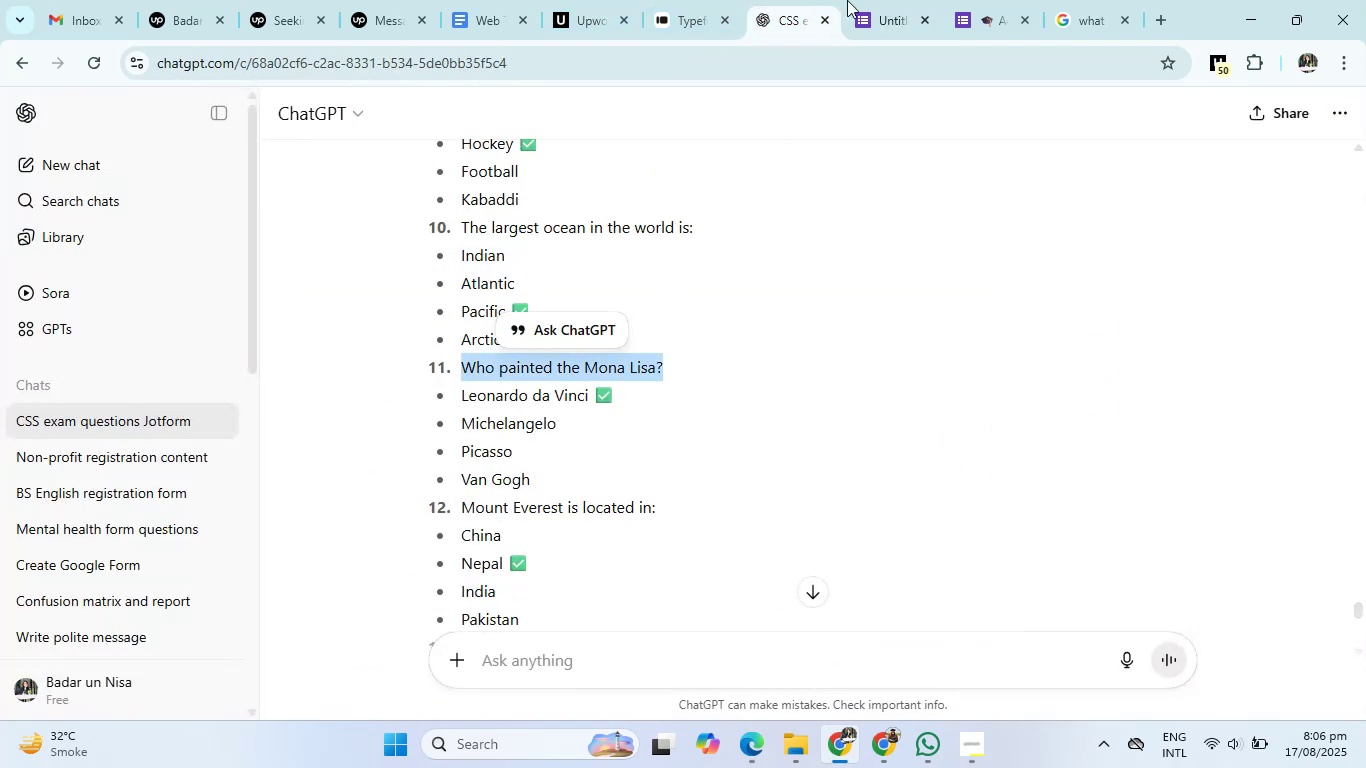 
left_click([857, 0])
 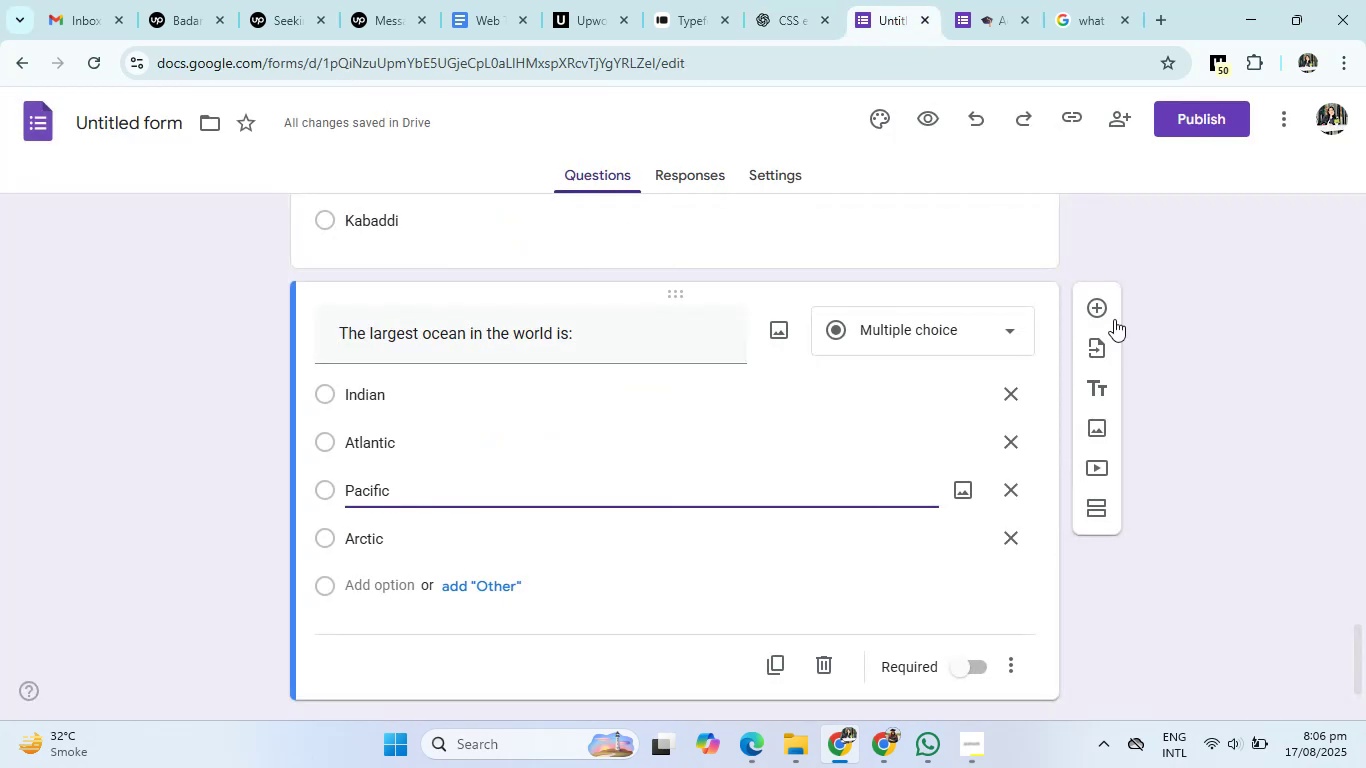 
left_click([1104, 302])
 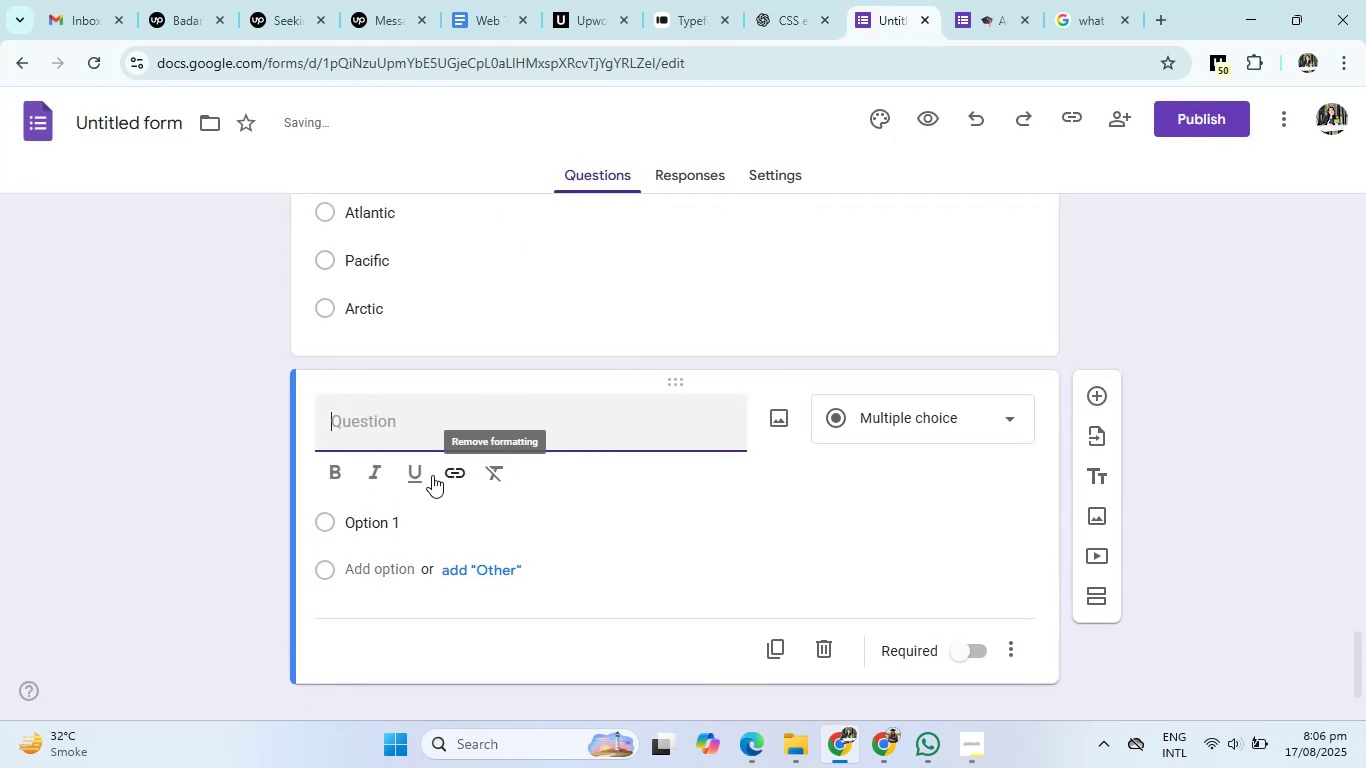 
key(Control+V)
 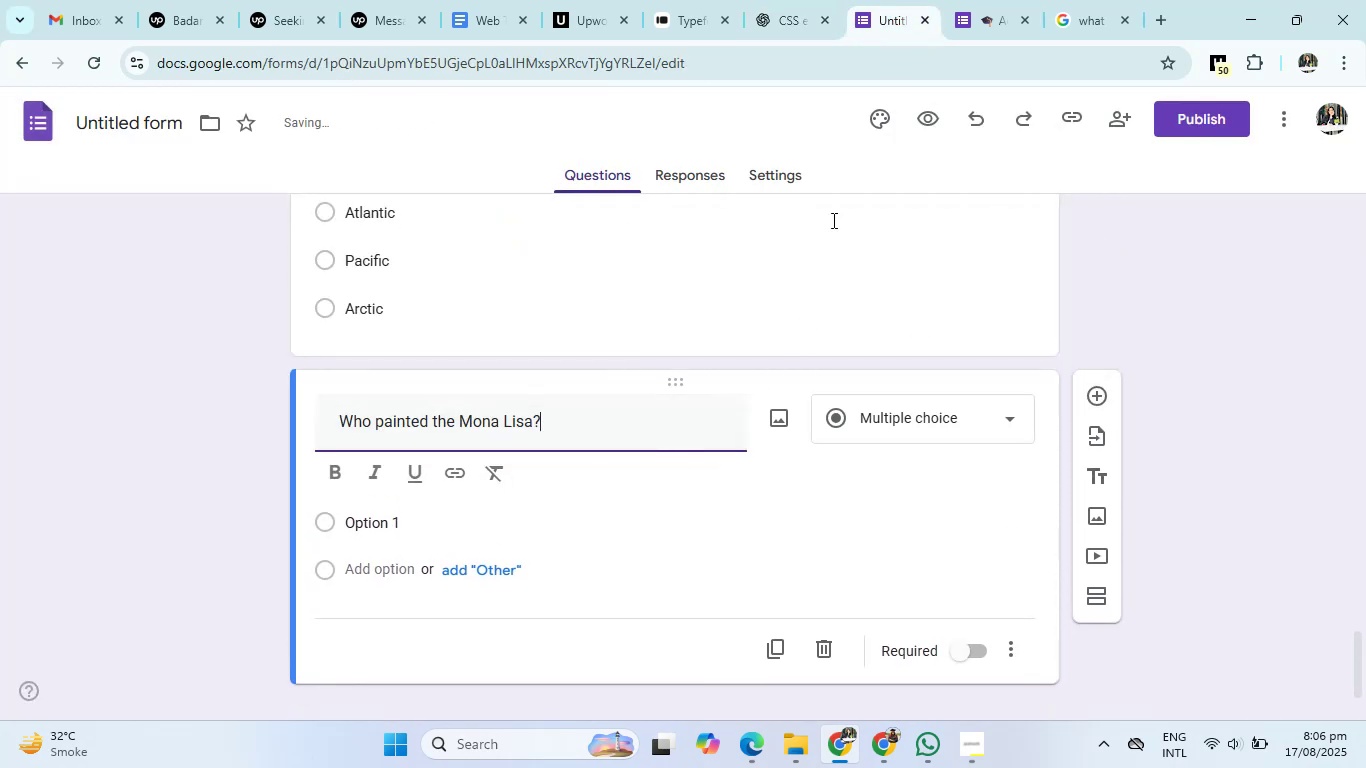 
left_click([796, 0])
 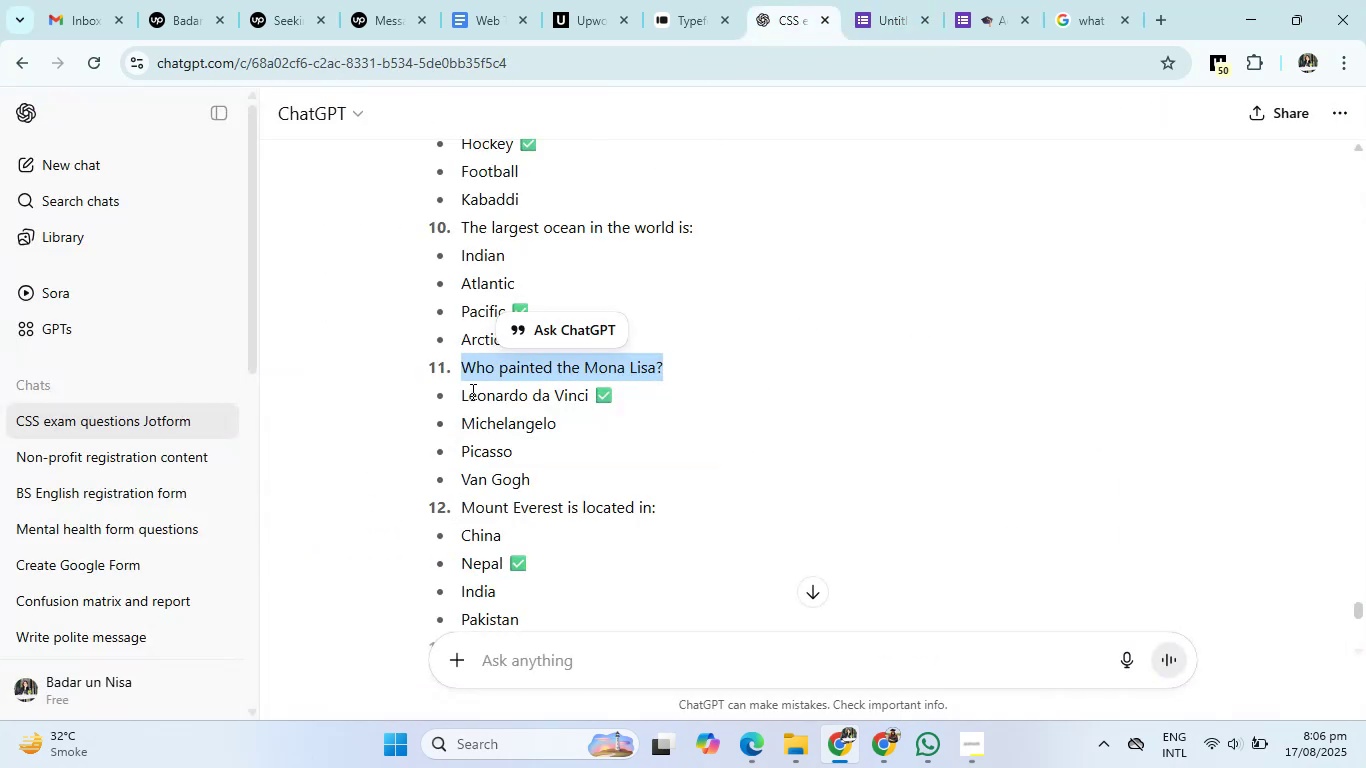 
left_click_drag(start_coordinate=[460, 399], to_coordinate=[533, 469])
 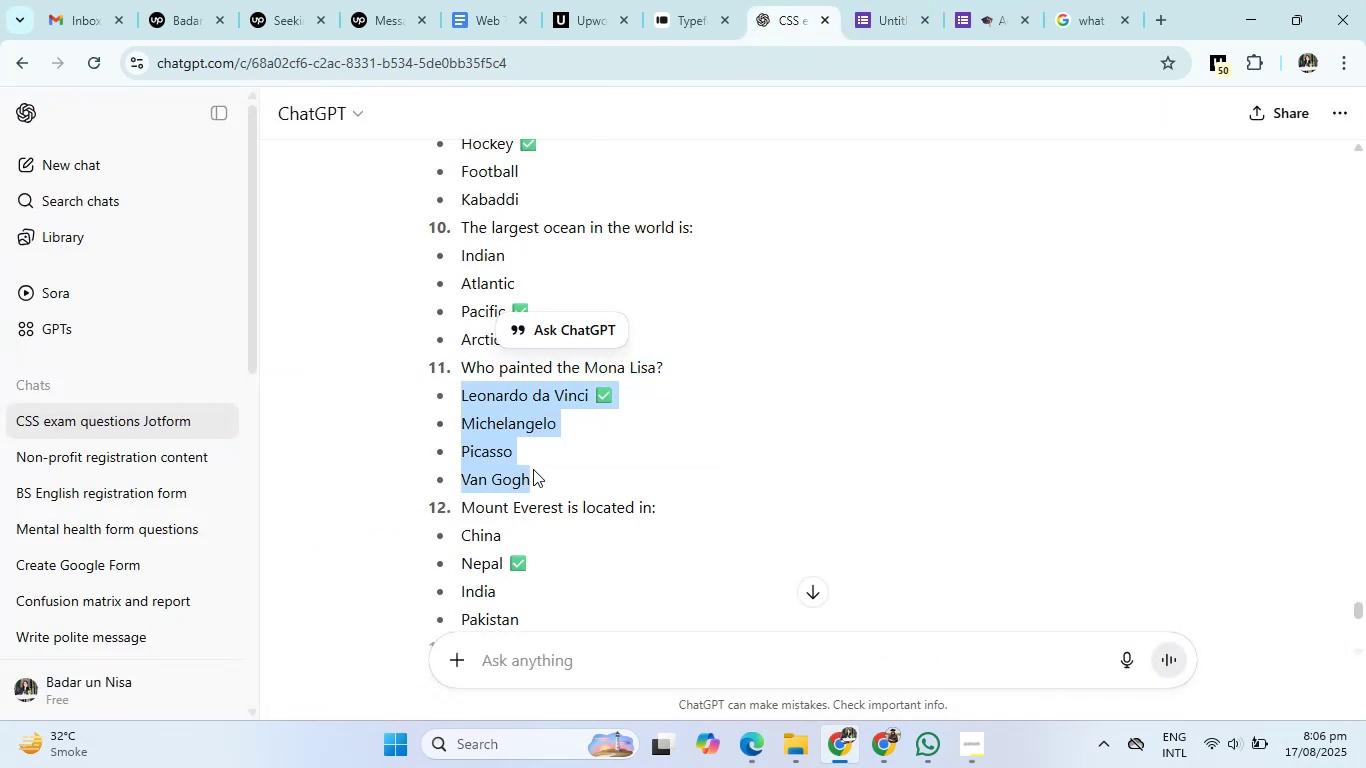 
key(Control+C)
 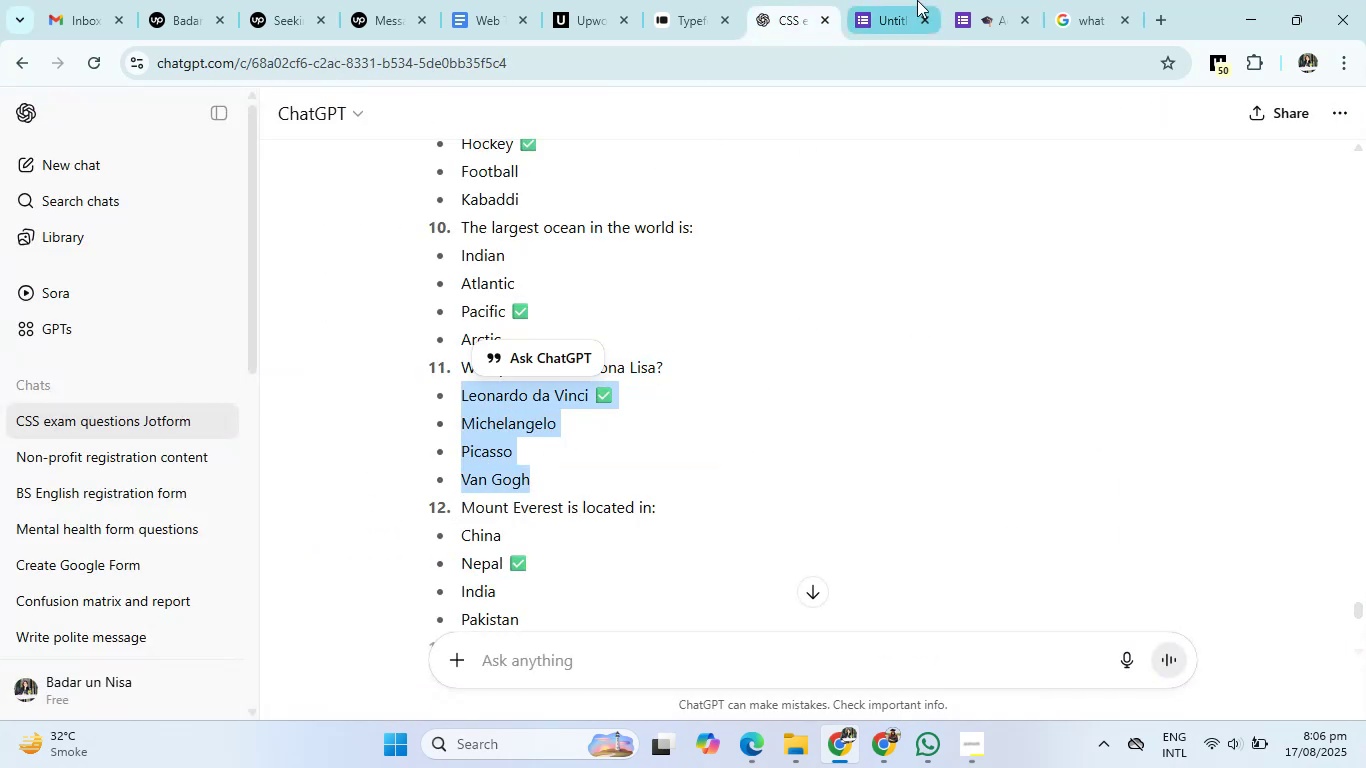 
left_click([894, 0])
 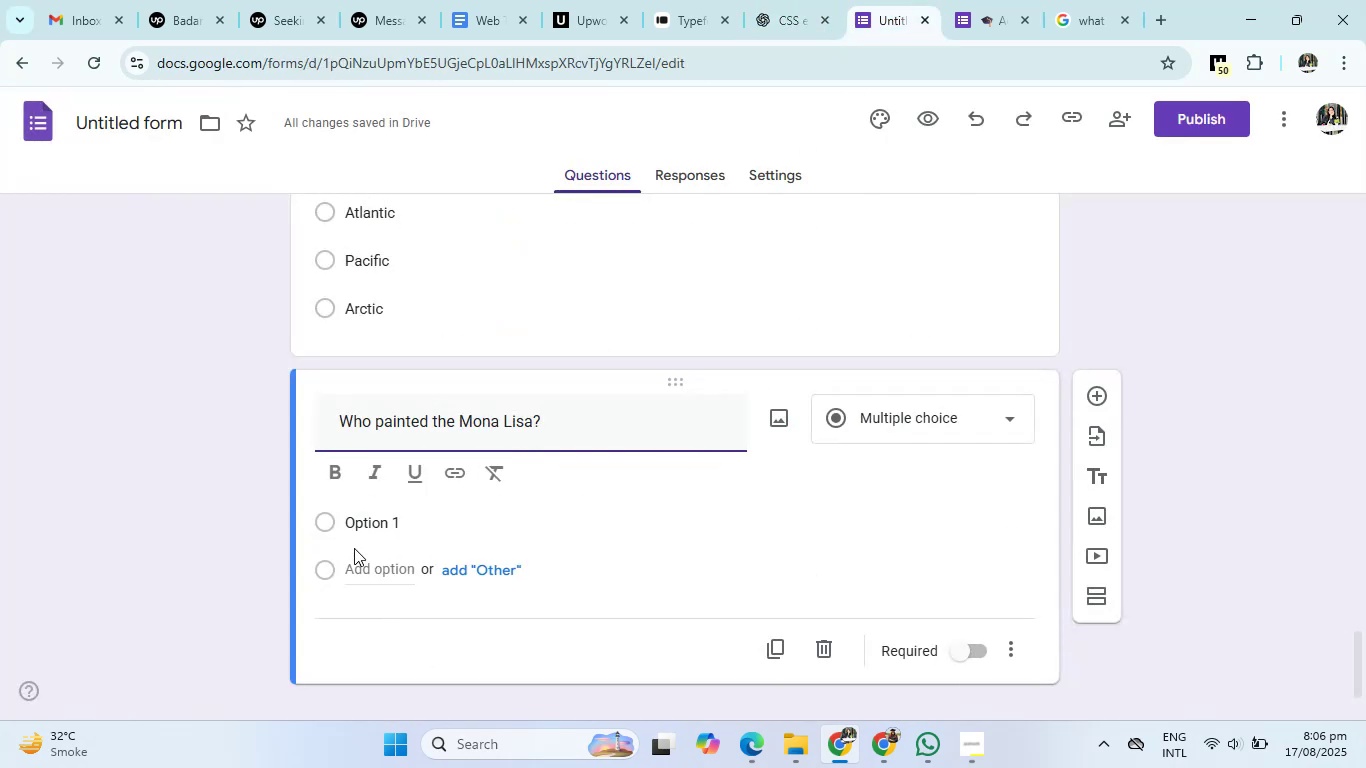 
left_click([363, 518])
 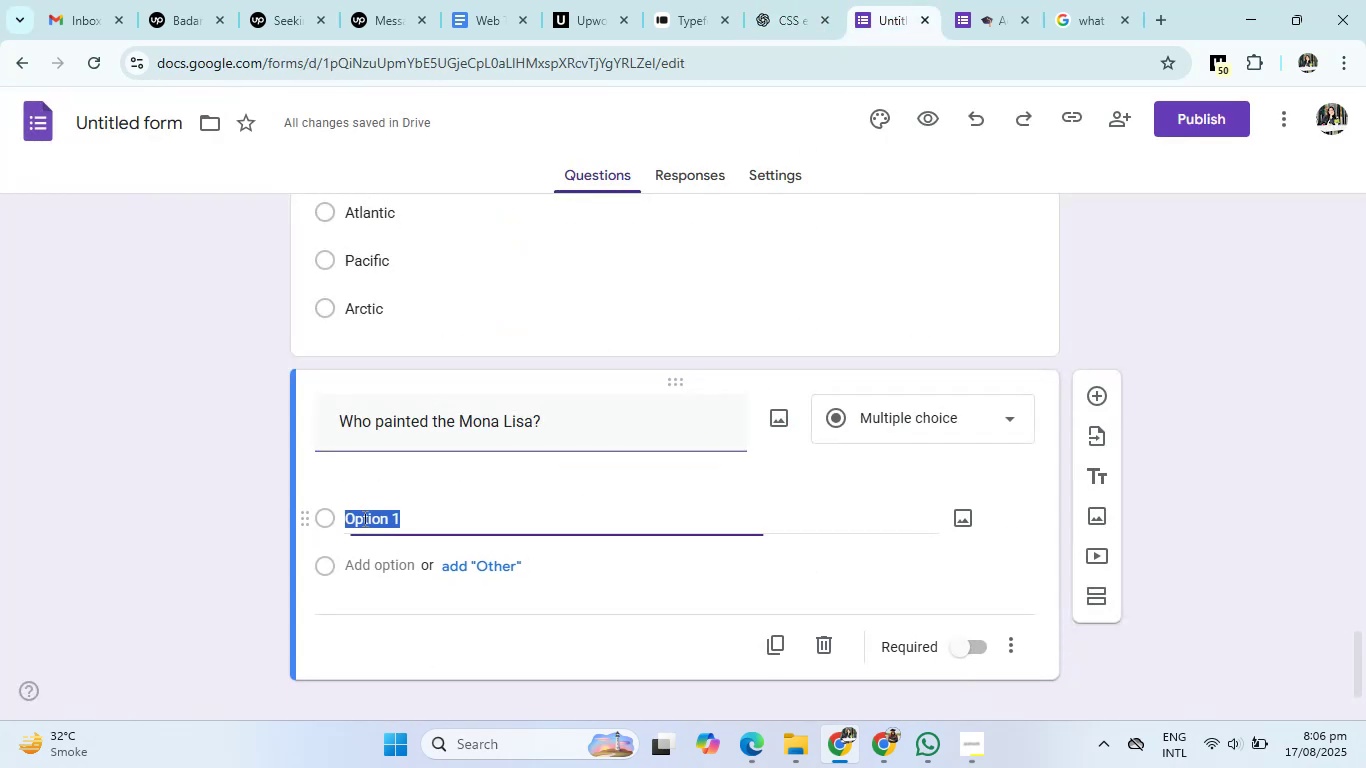 
key(Control+V)
 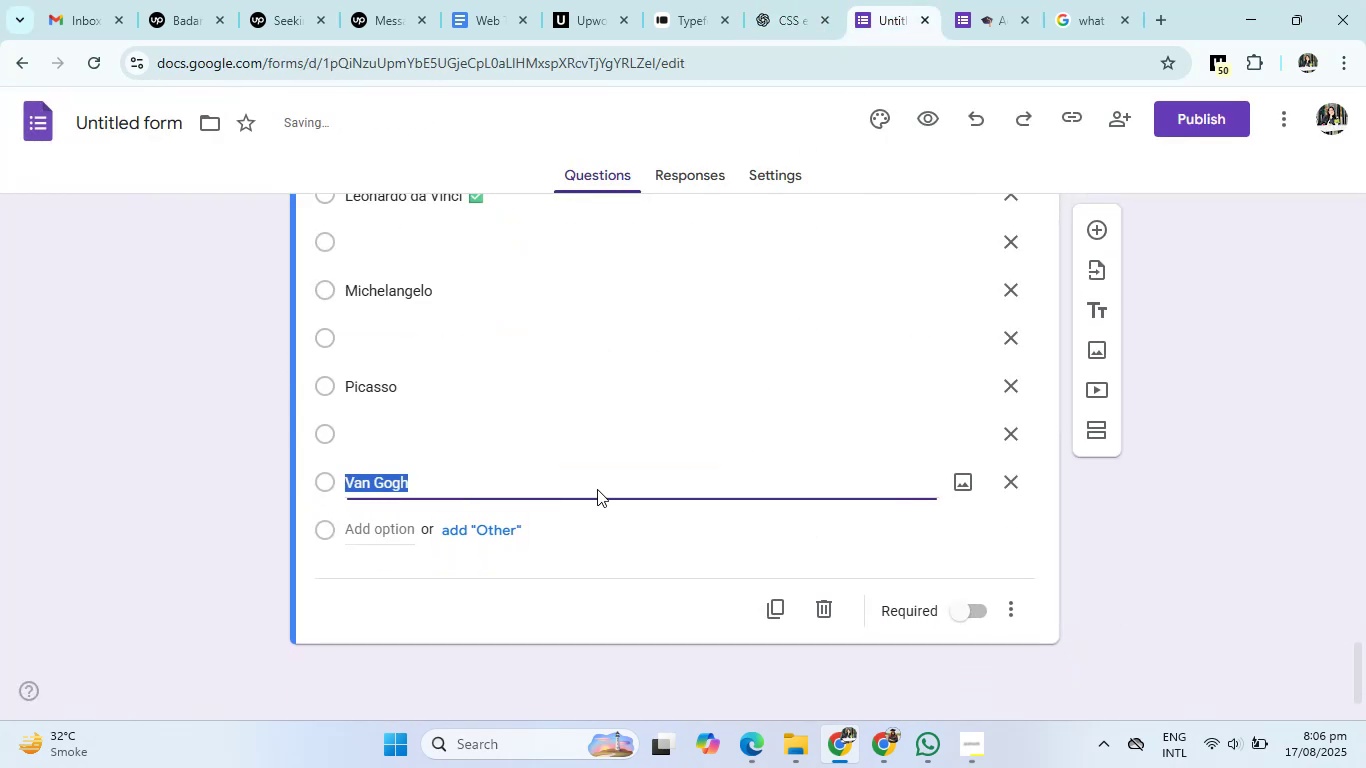 
scroll: coordinate [670, 450], scroll_direction: up, amount: 2.0
 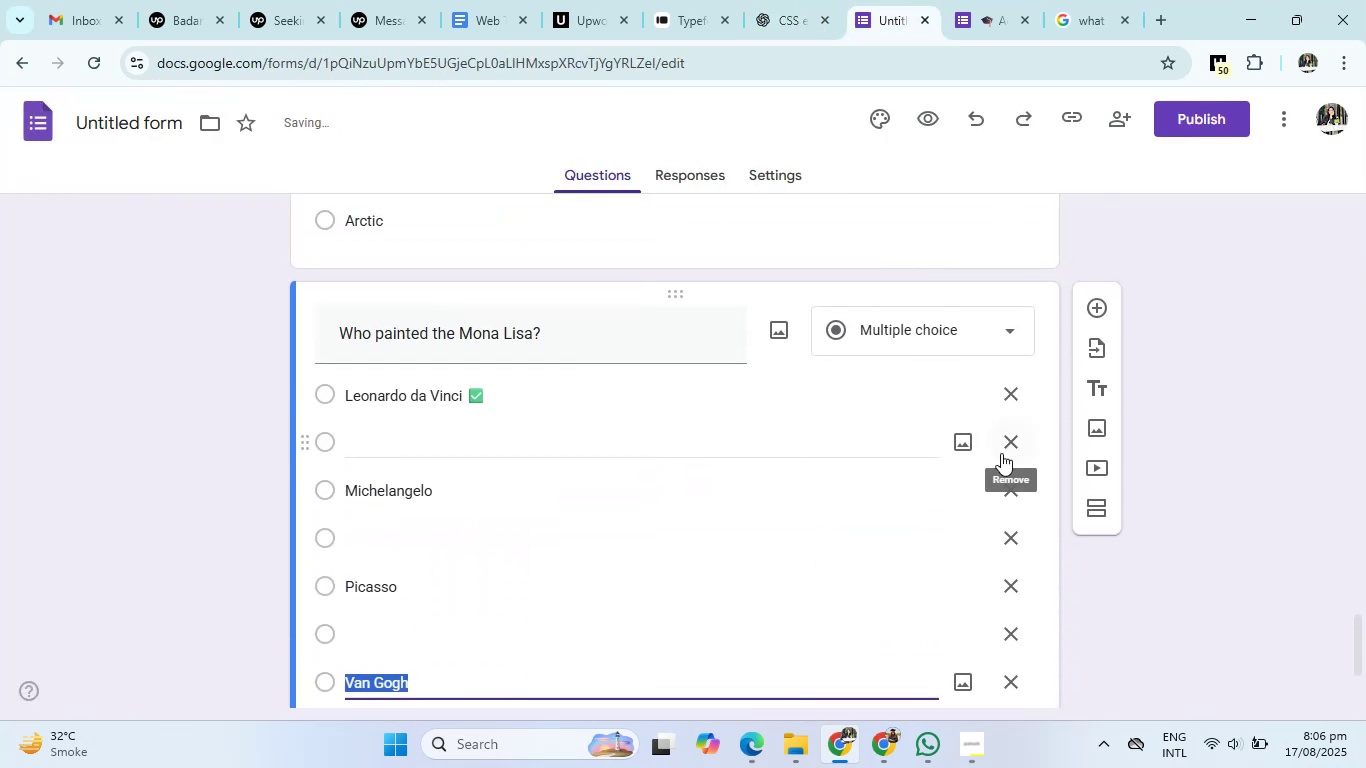 
left_click([1005, 446])
 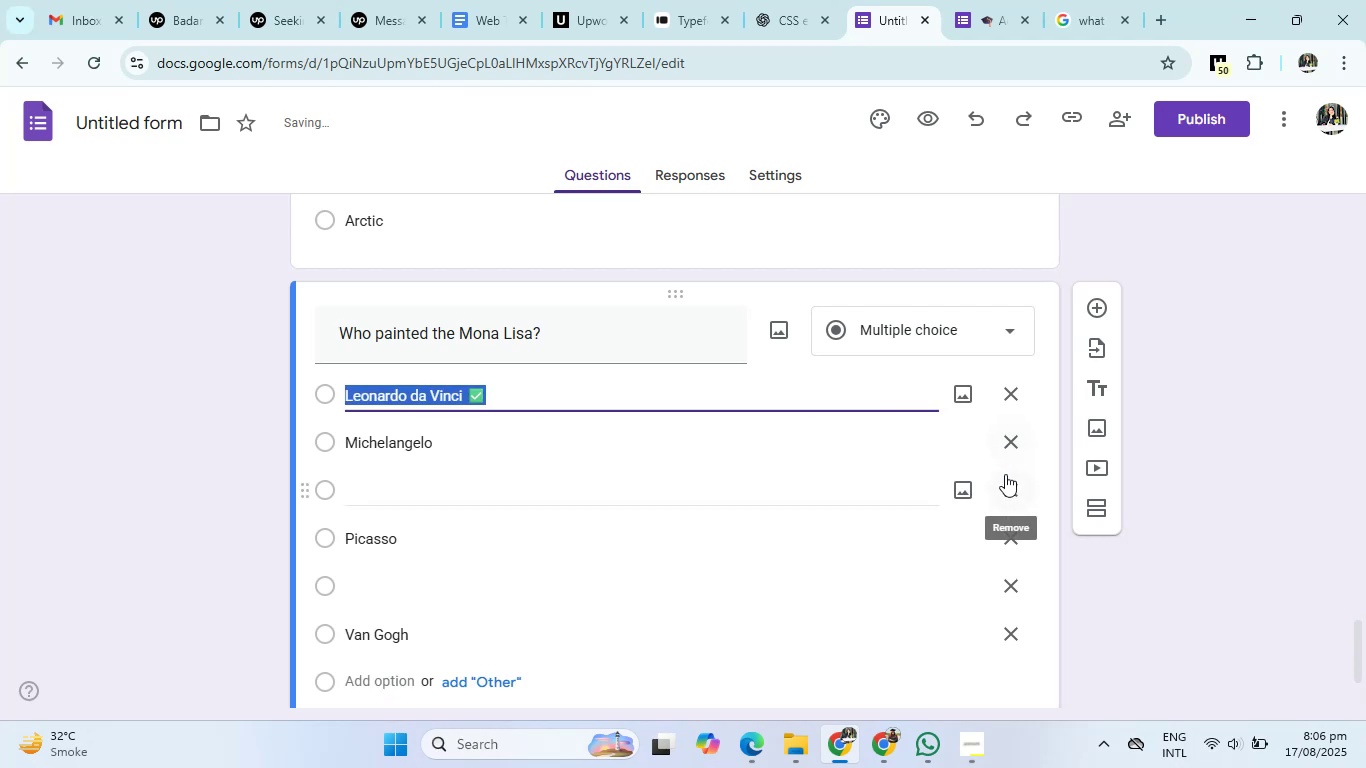 
left_click([1005, 474])
 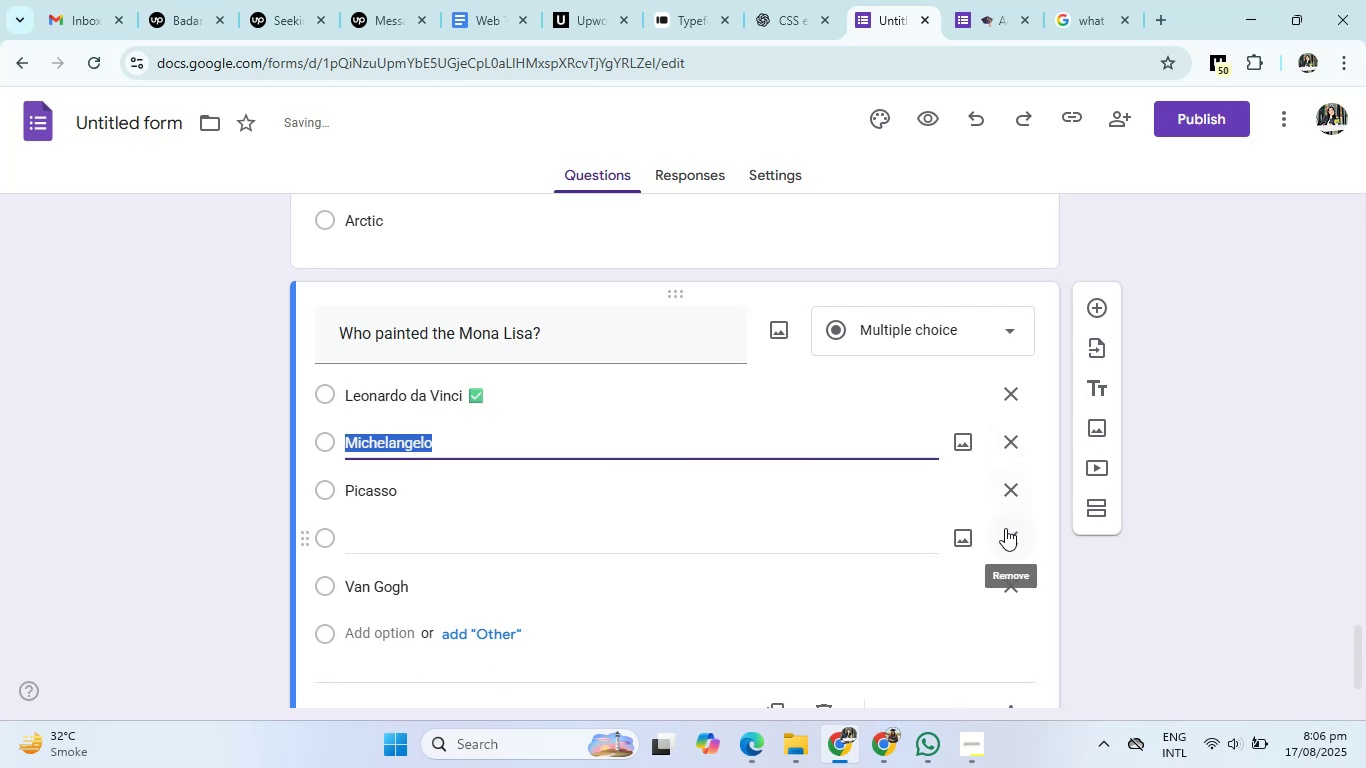 
left_click([1005, 528])
 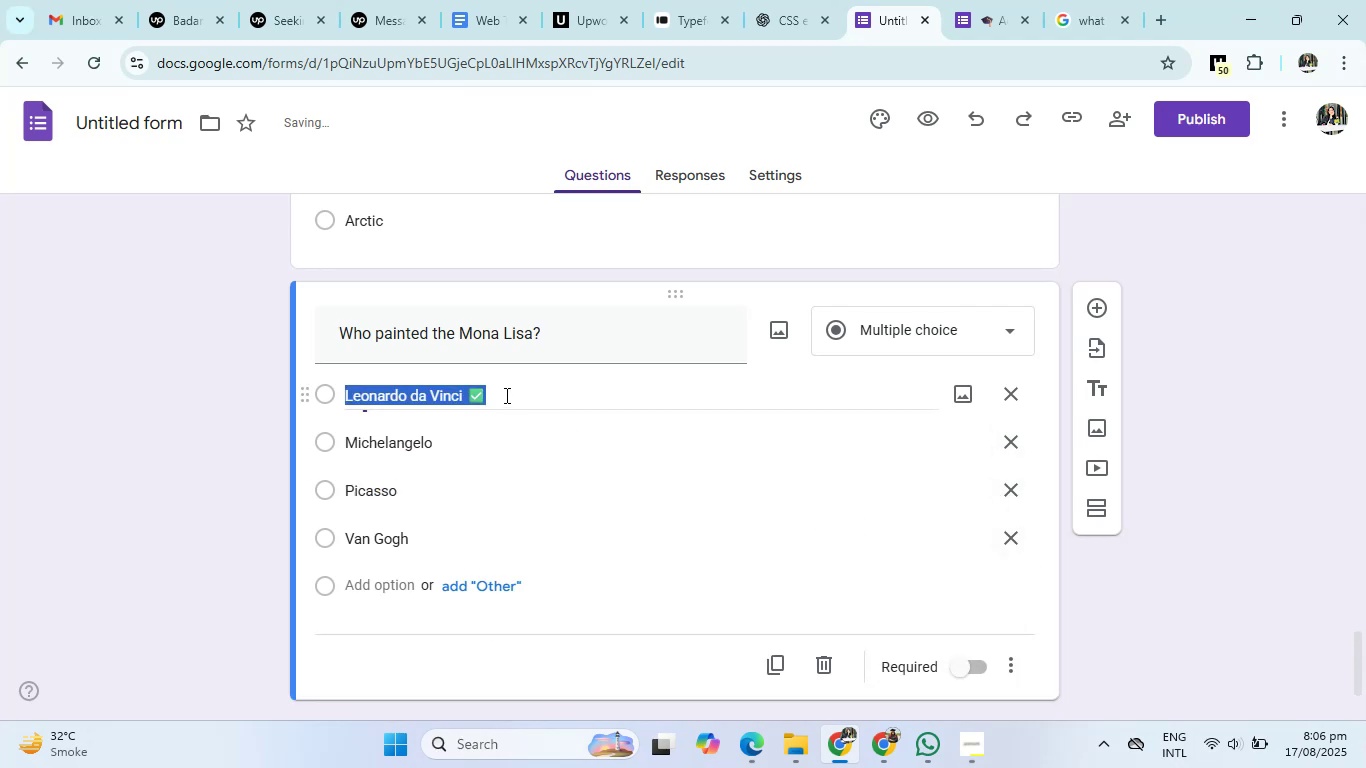 
double_click([564, 390])
 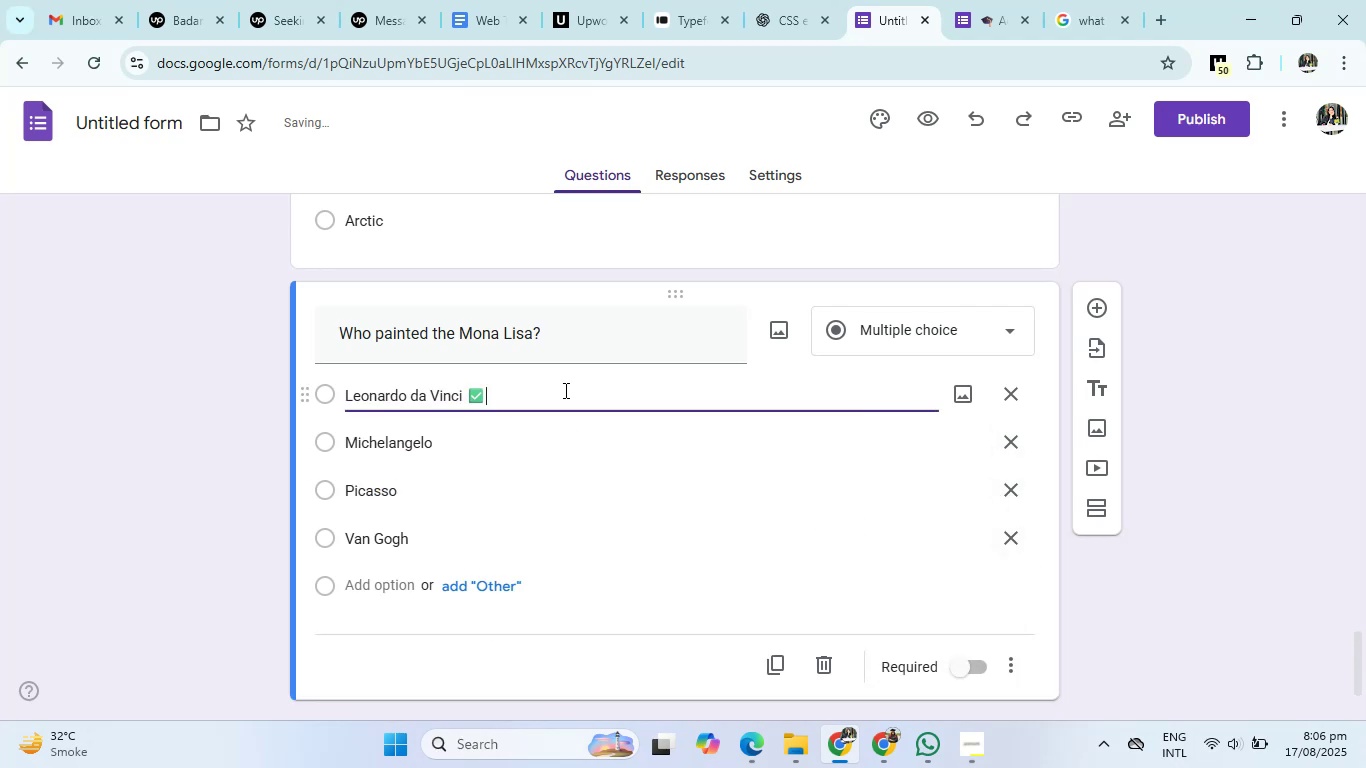 
key(Backspace)
 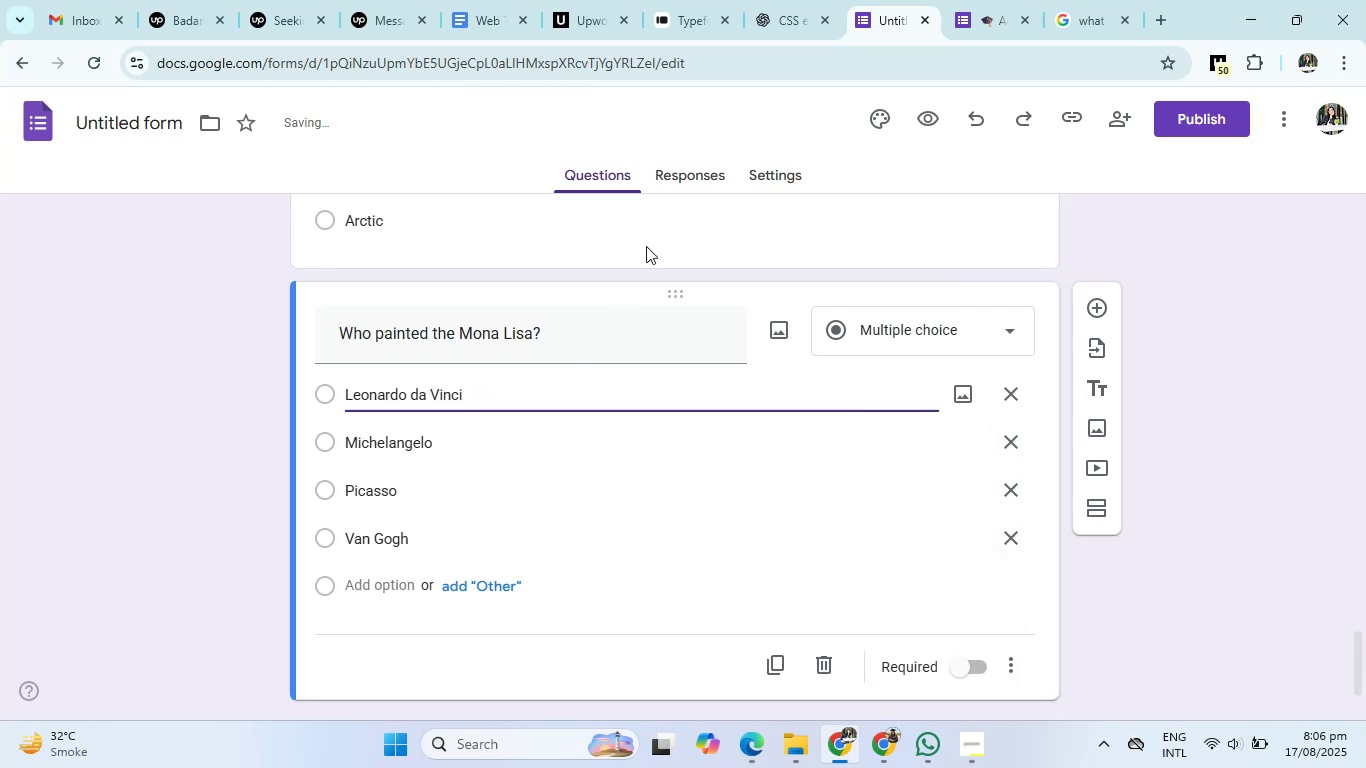 
left_click([781, 0])
 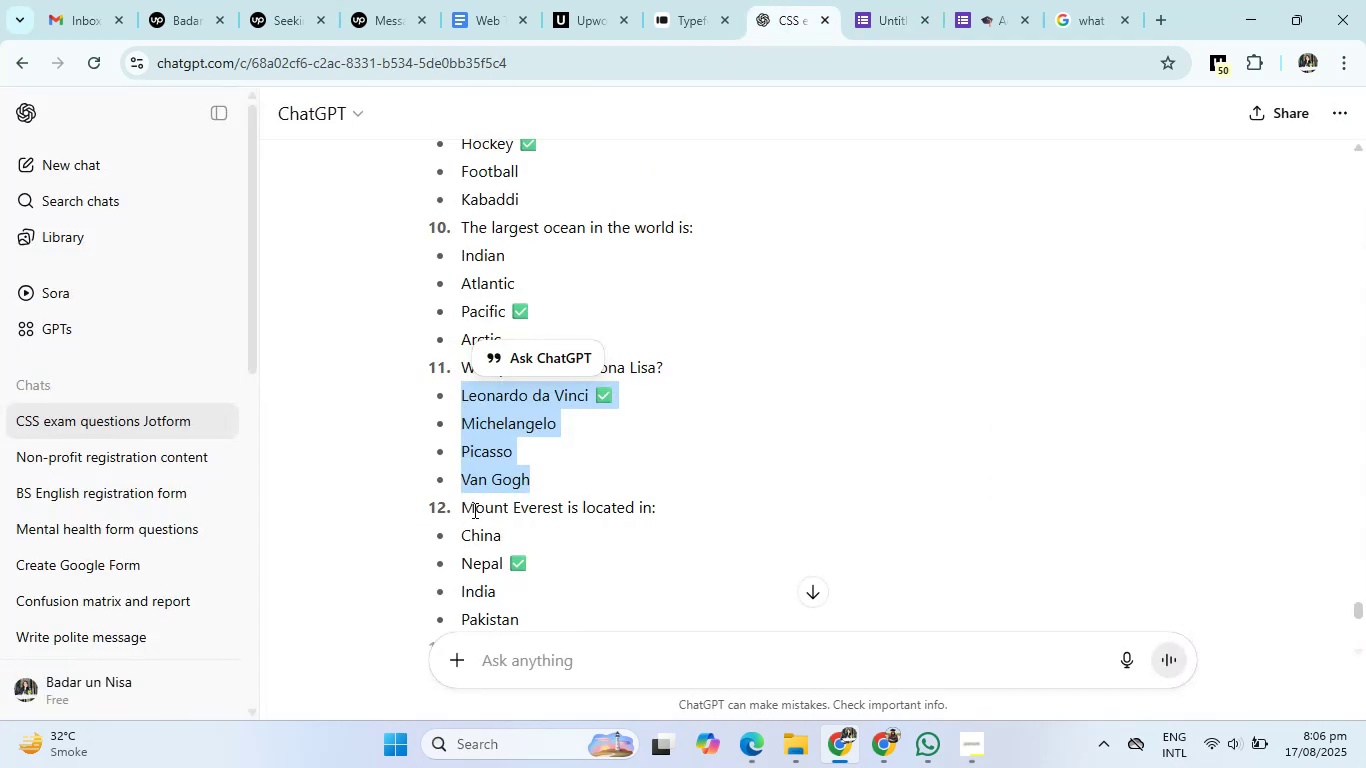 
left_click_drag(start_coordinate=[463, 510], to_coordinate=[739, 502])
 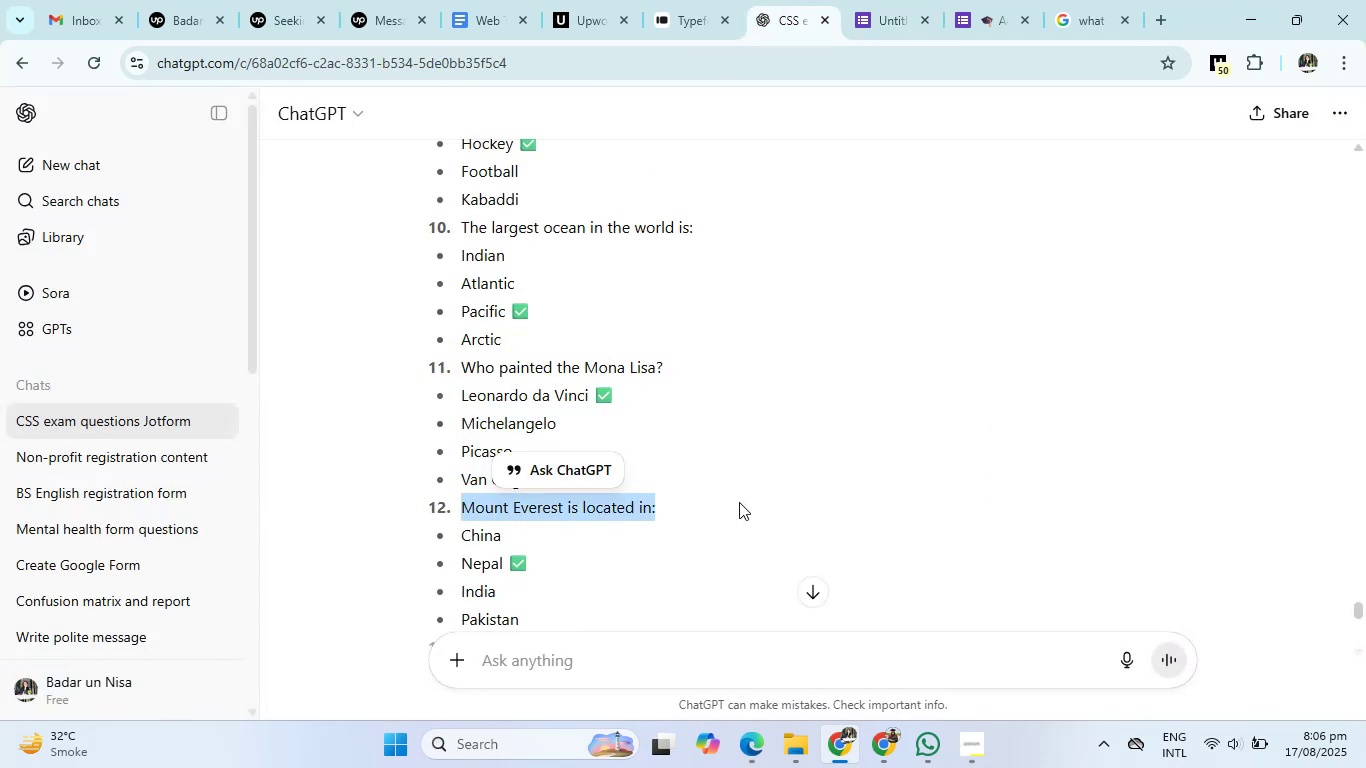 
key(Control+C)
 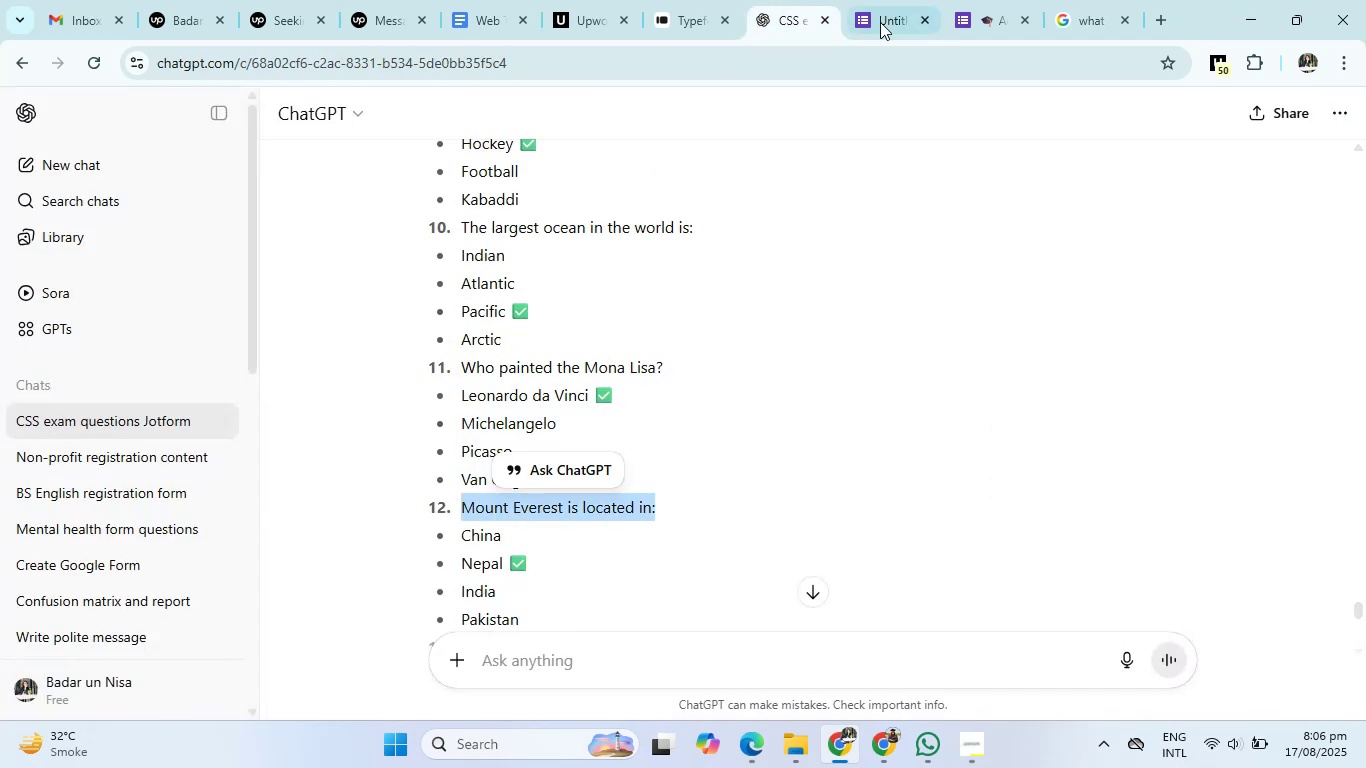 
left_click([886, 0])
 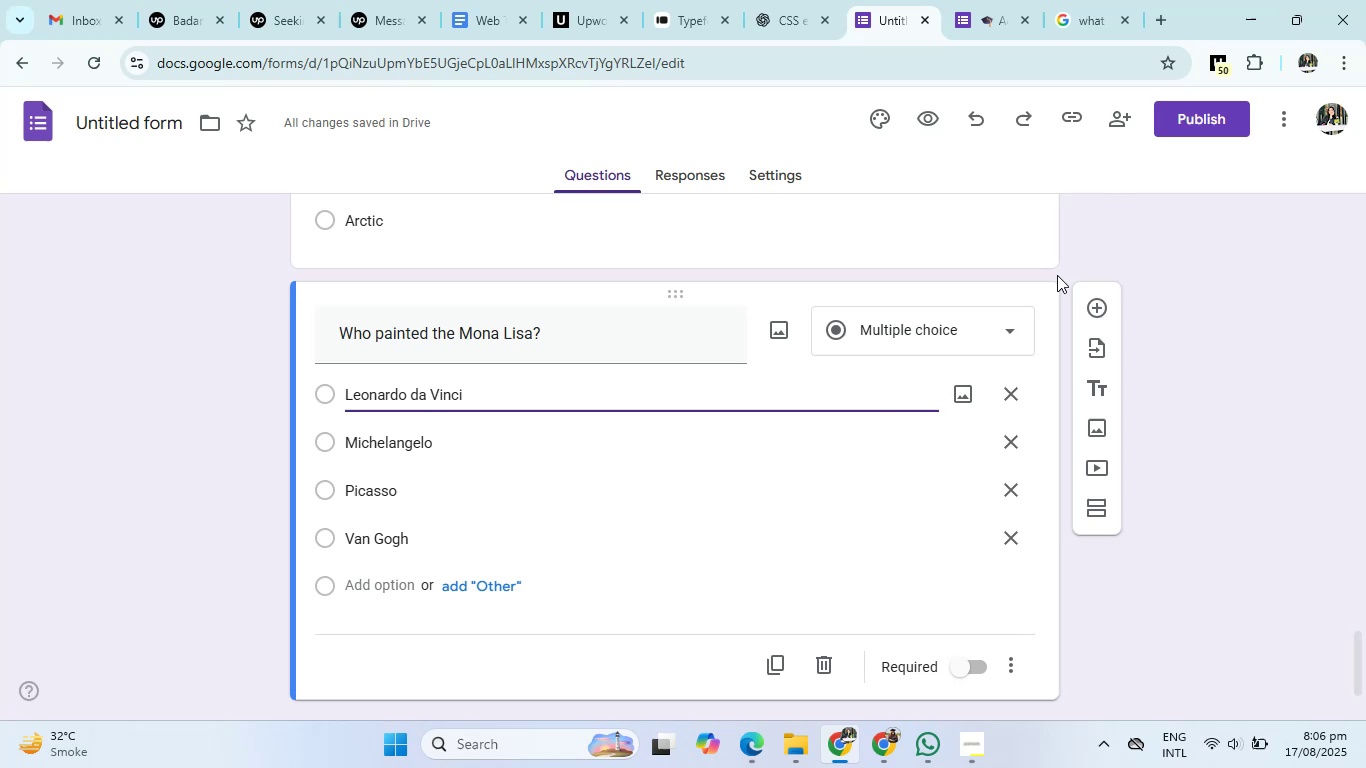 
left_click([1085, 307])
 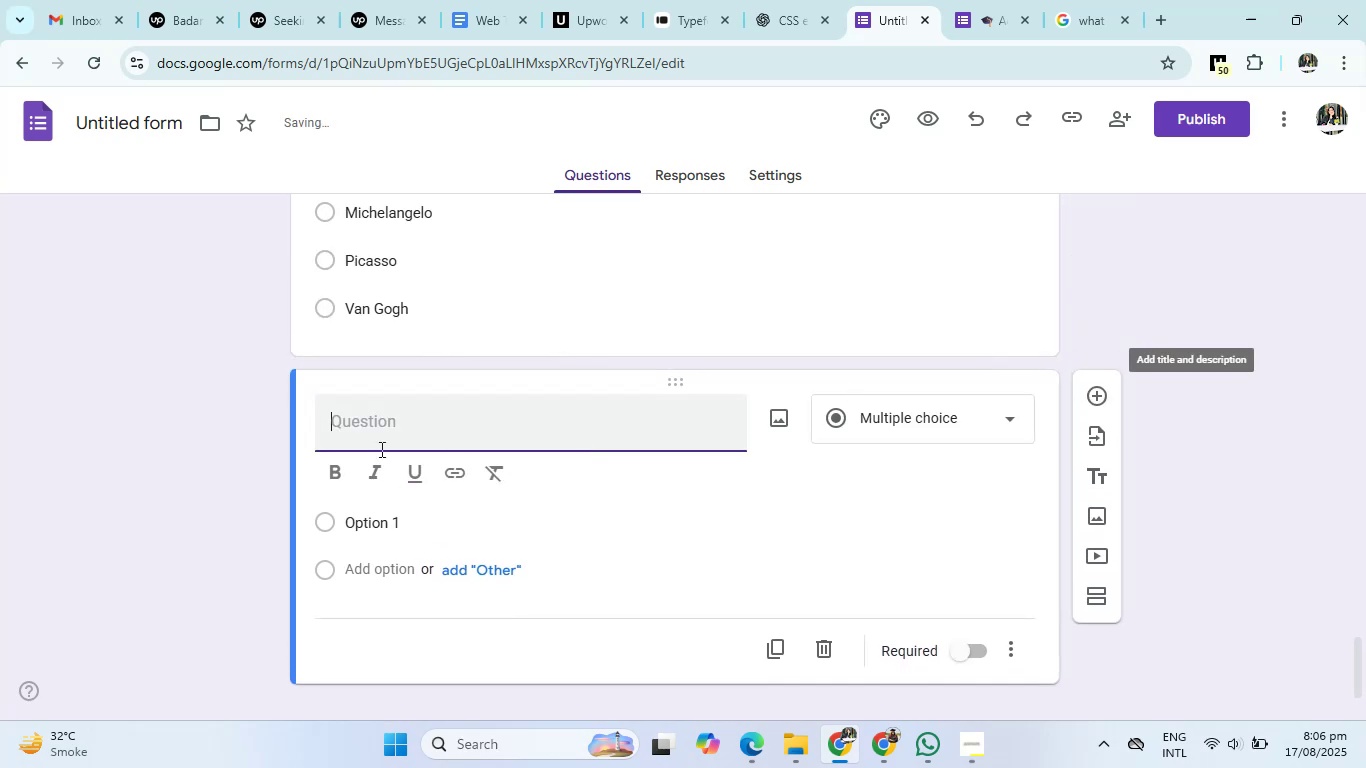 
key(Control+V)
 